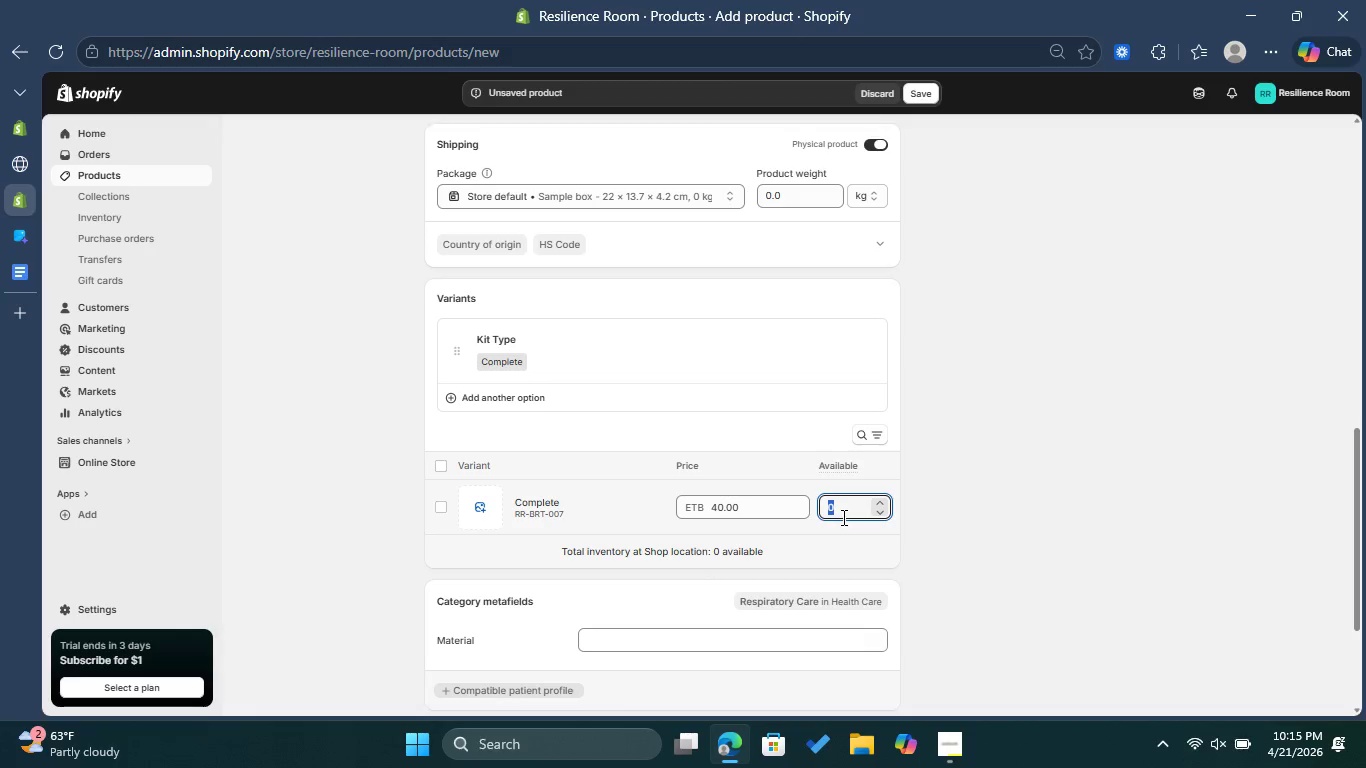 
type(90)
 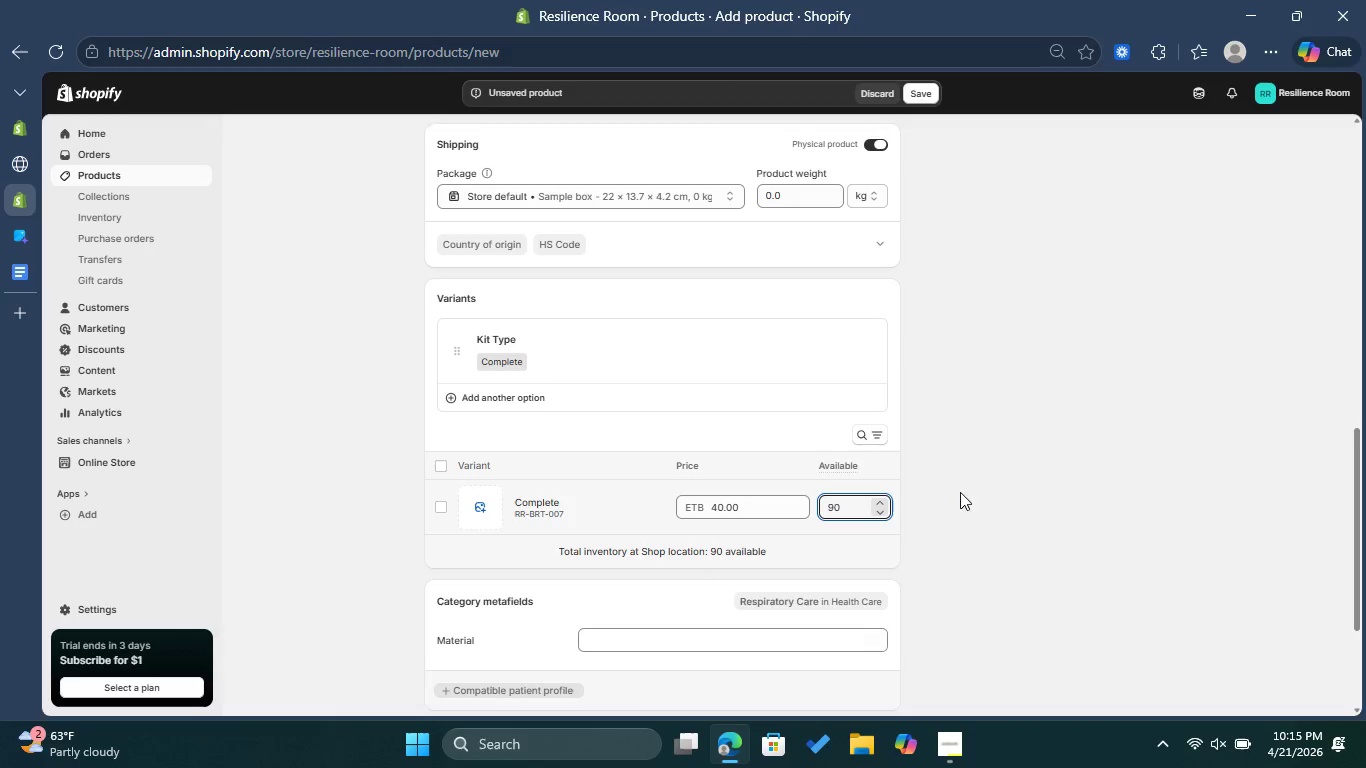 
left_click([987, 483])
 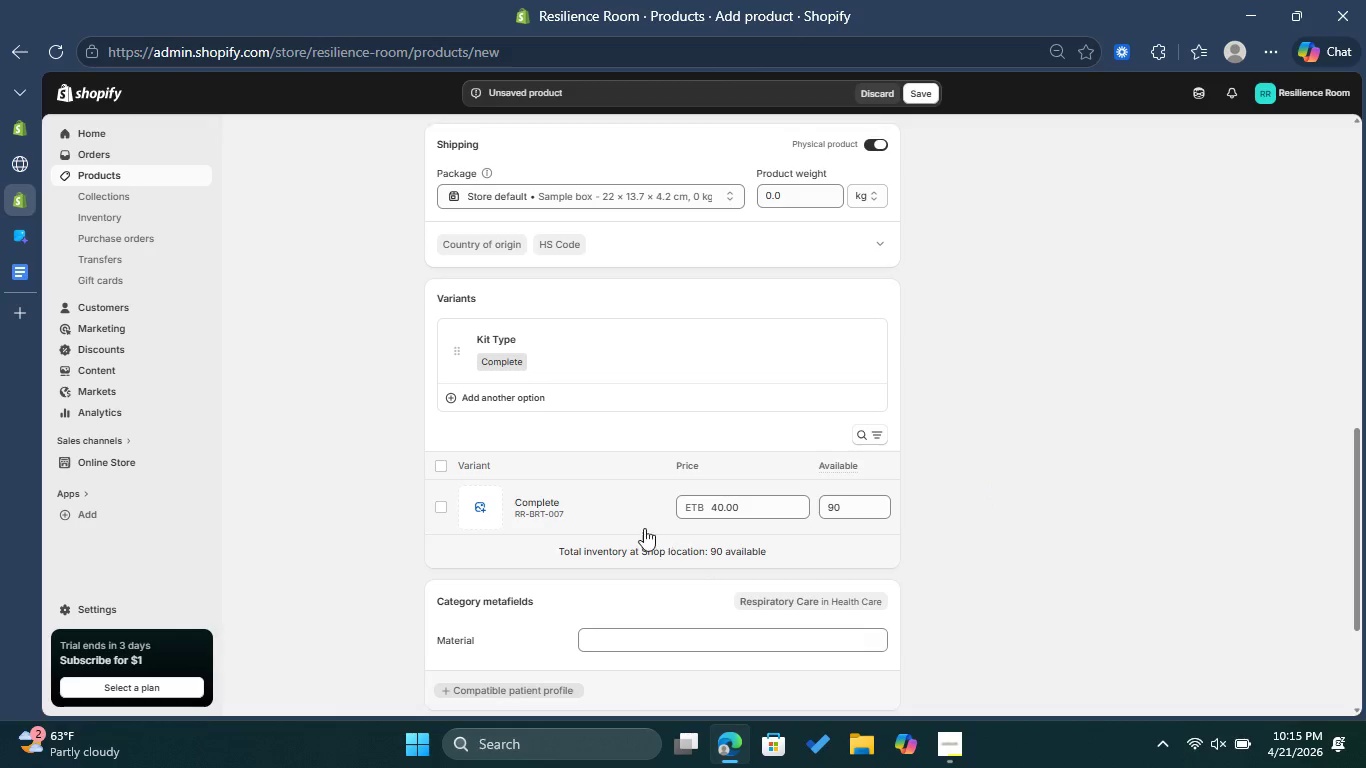 
left_click([623, 518])
 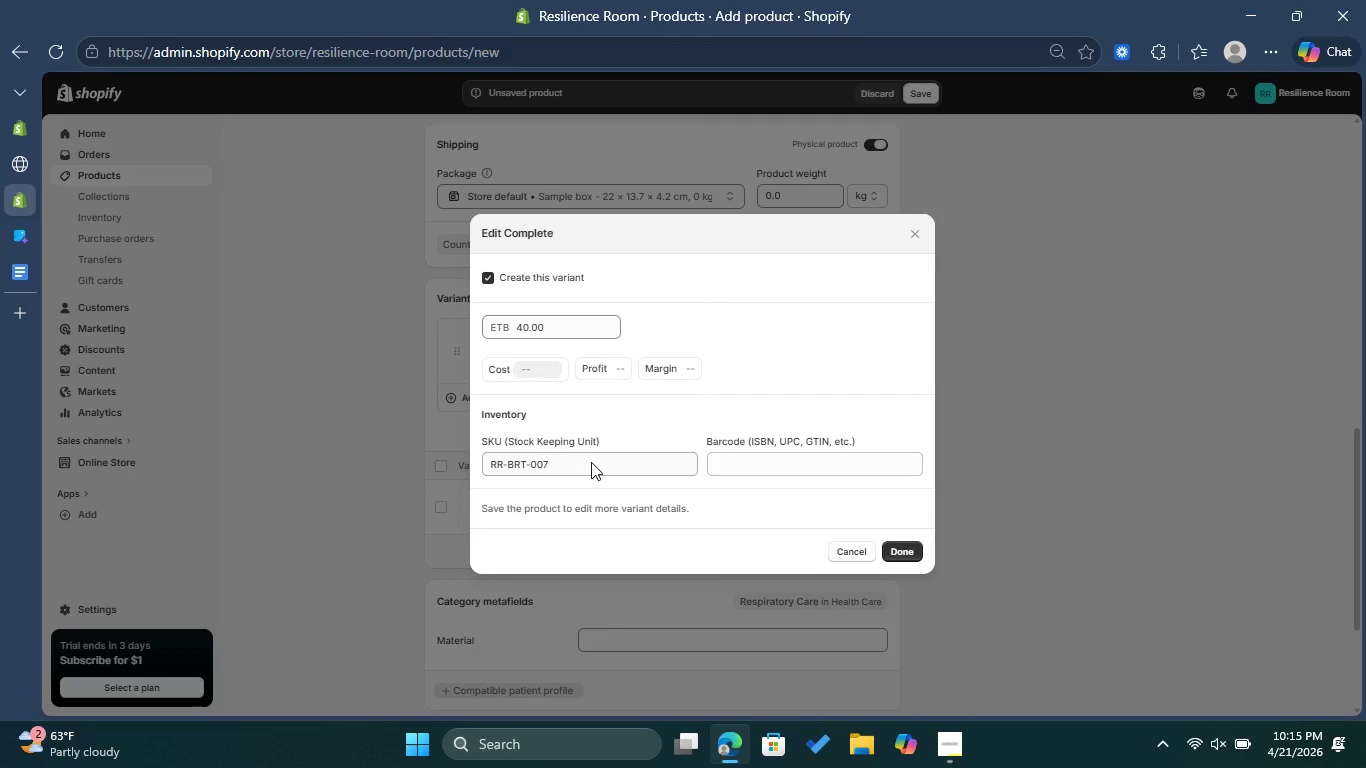 
double_click([591, 461])
 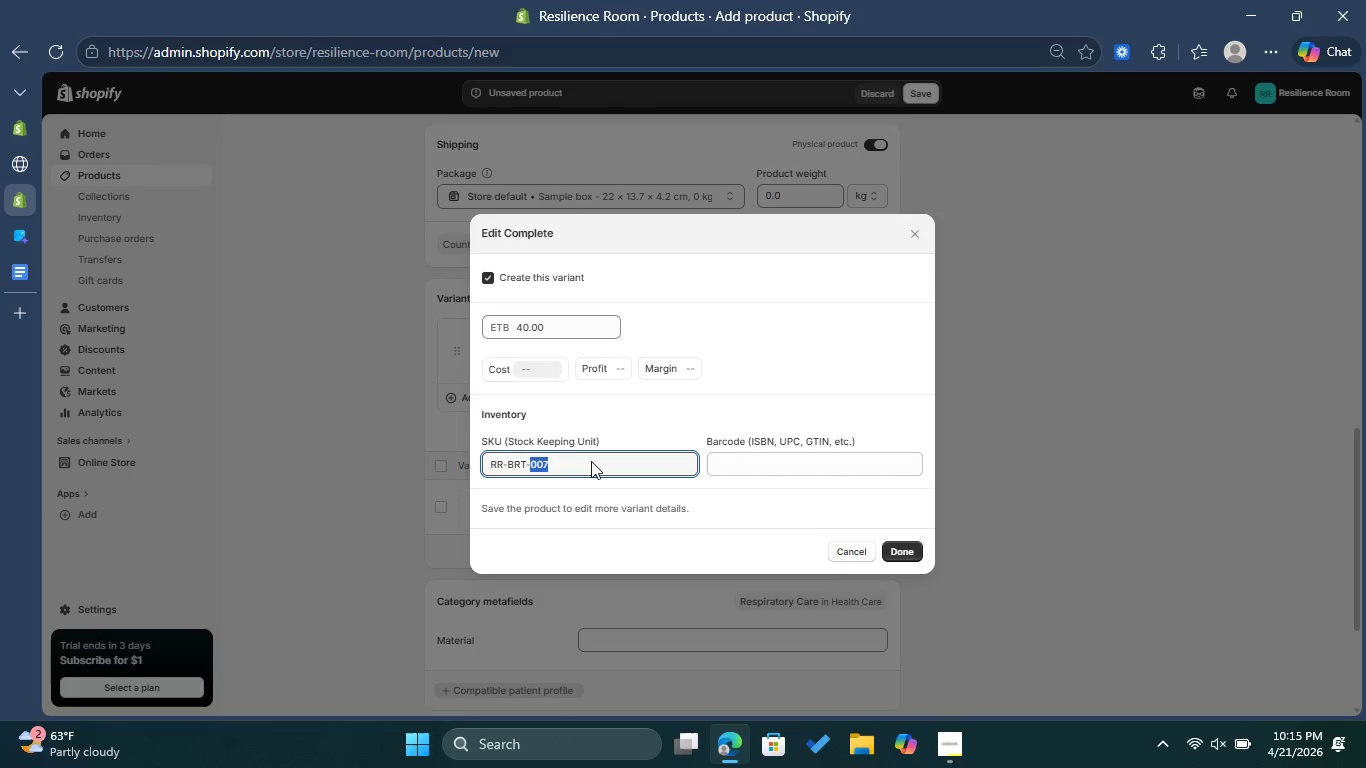 
left_click([591, 461])
 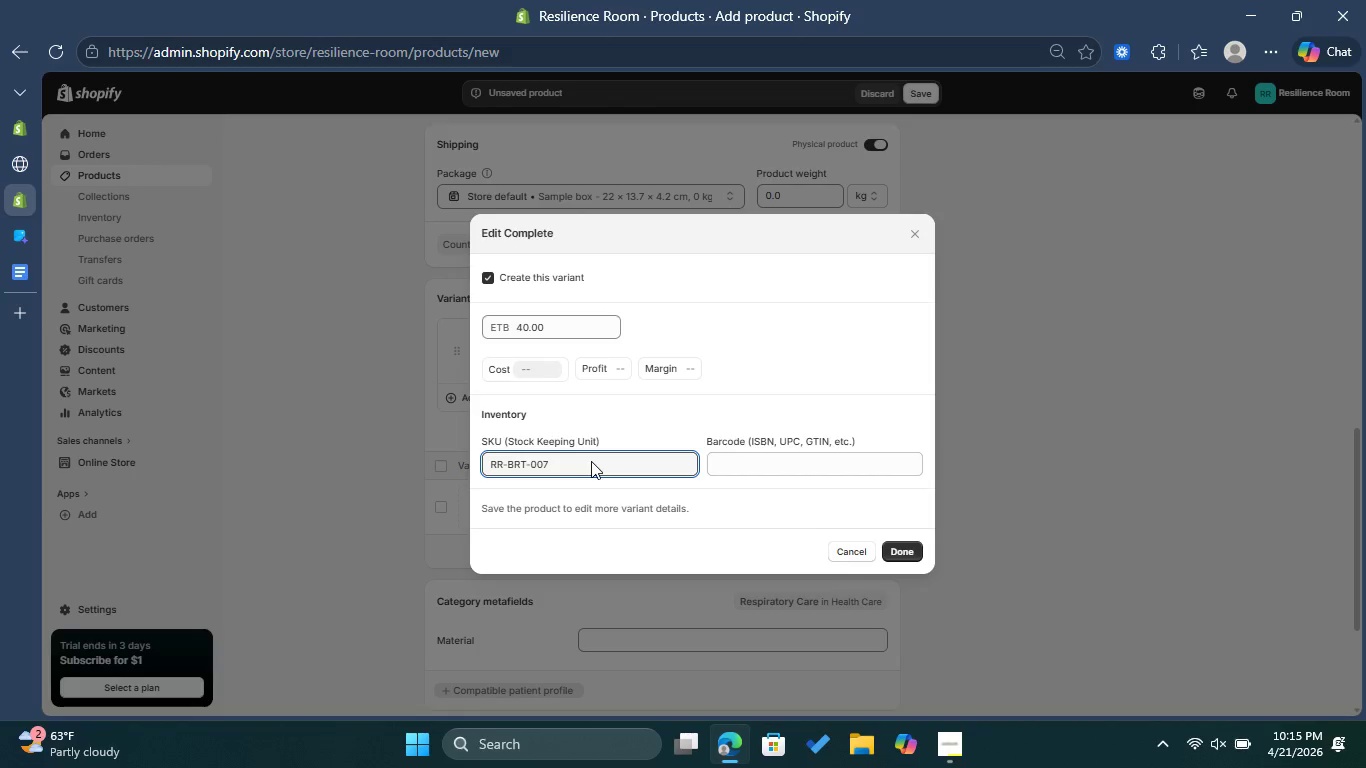 
key(Control+A)
 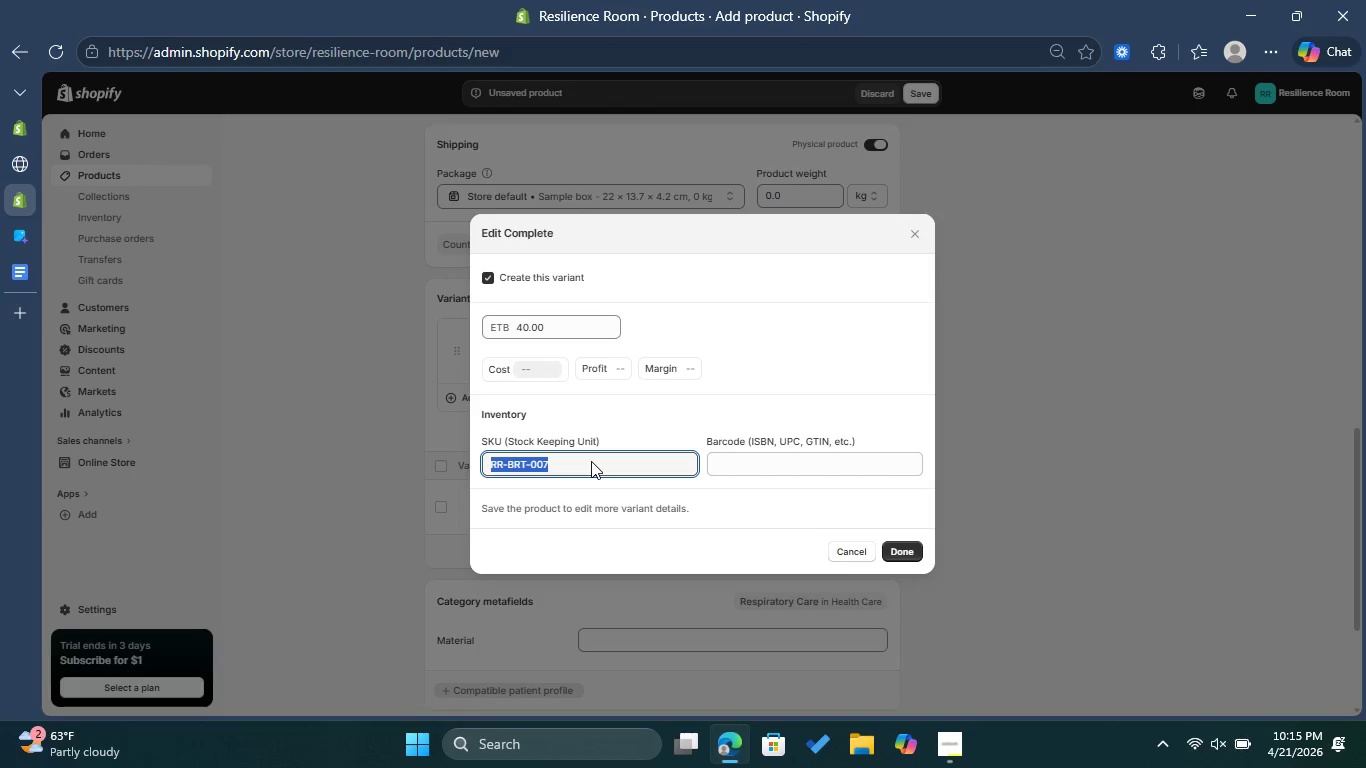 
key(Control+C)
 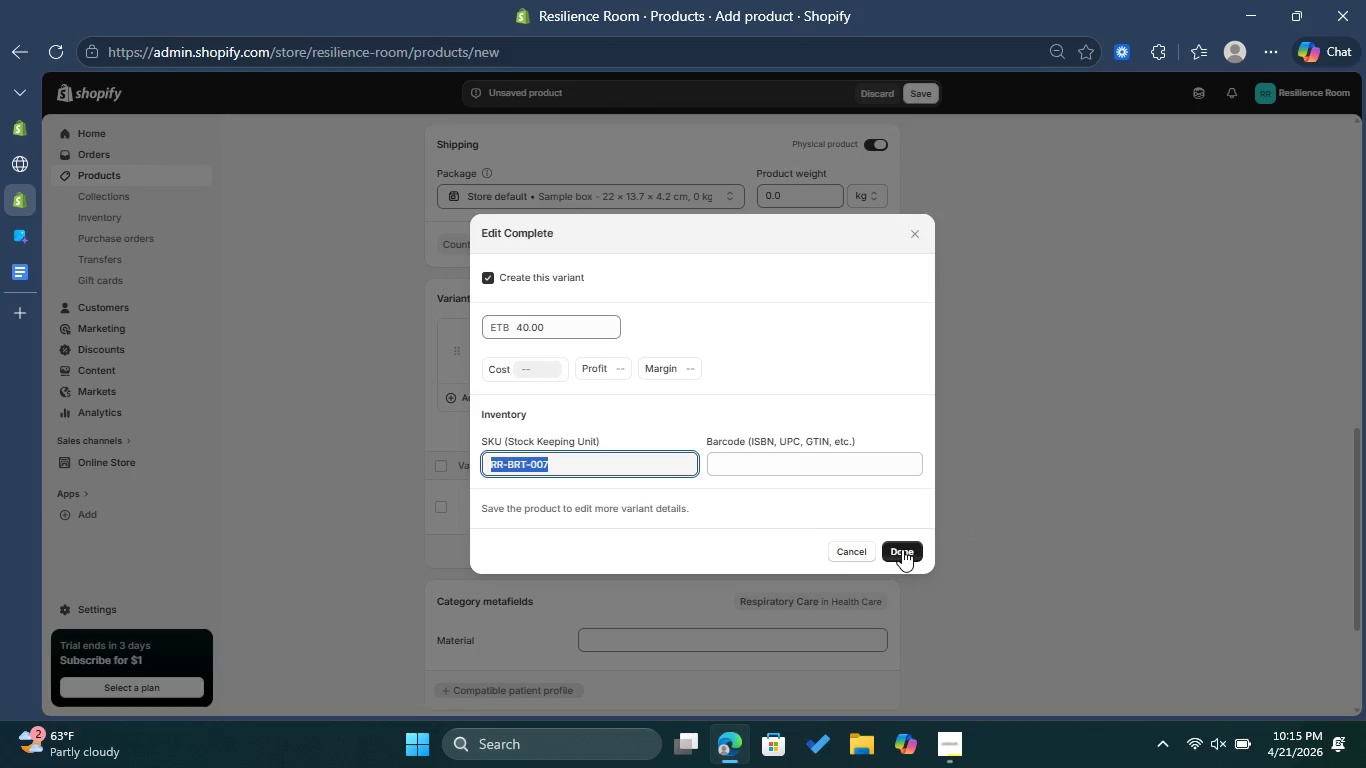 
scroll: coordinate [965, 475], scroll_direction: up, amount: 6.0
 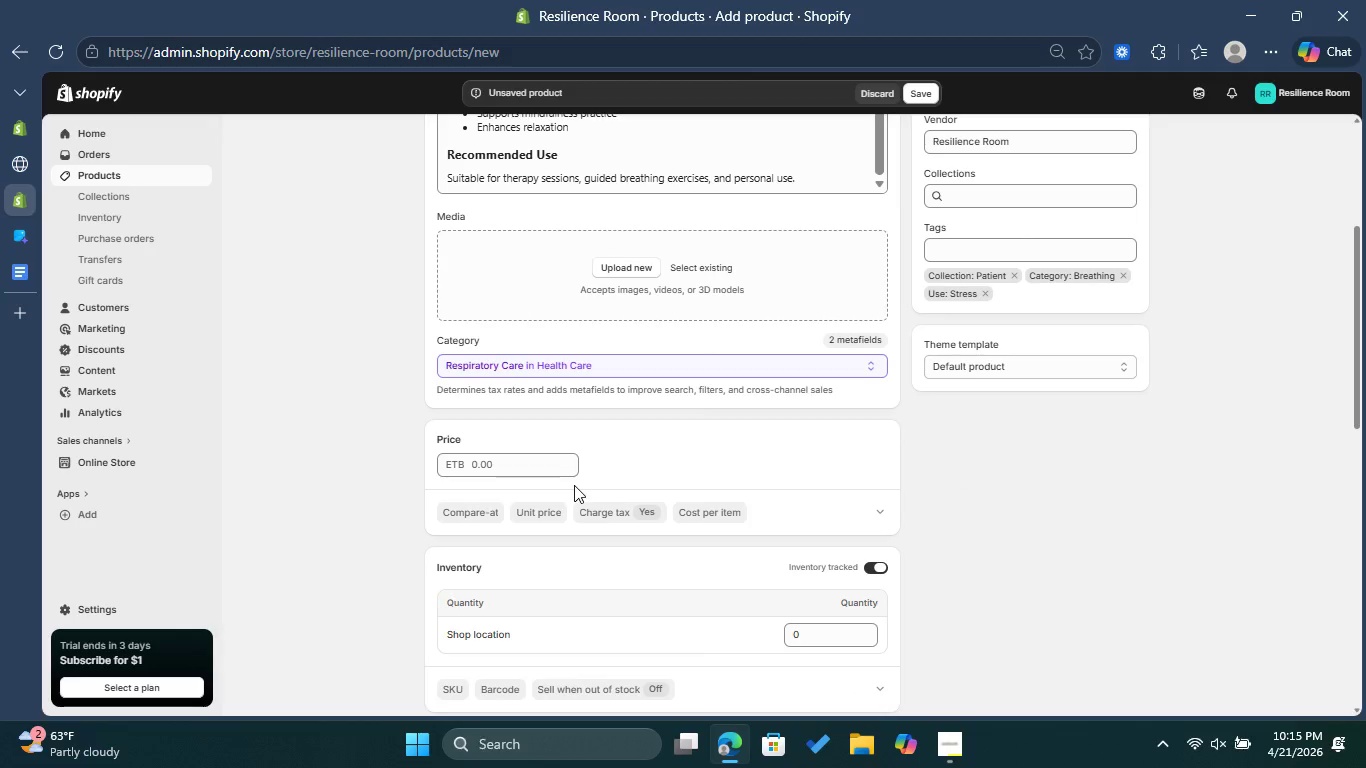 
scroll: coordinate [534, 526], scroll_direction: down, amount: 2.0
 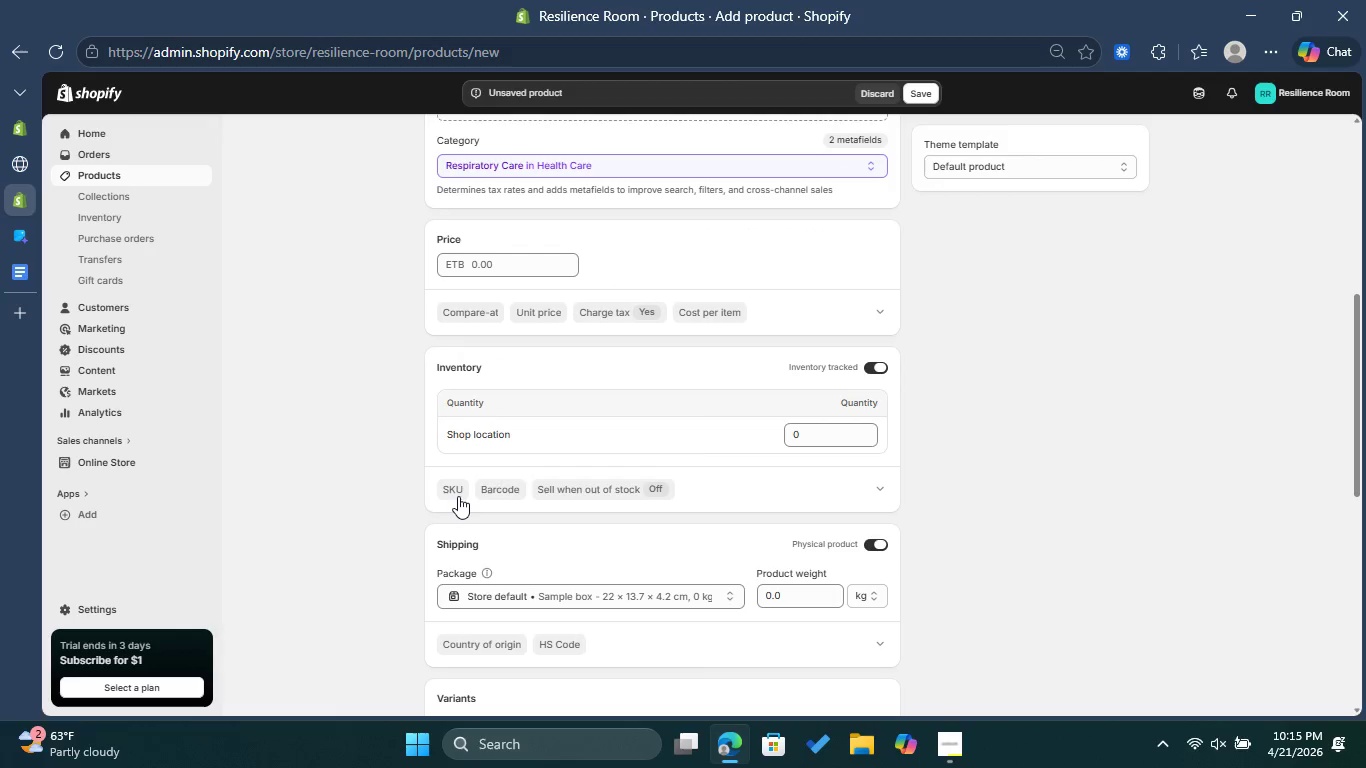 
left_click([458, 495])
 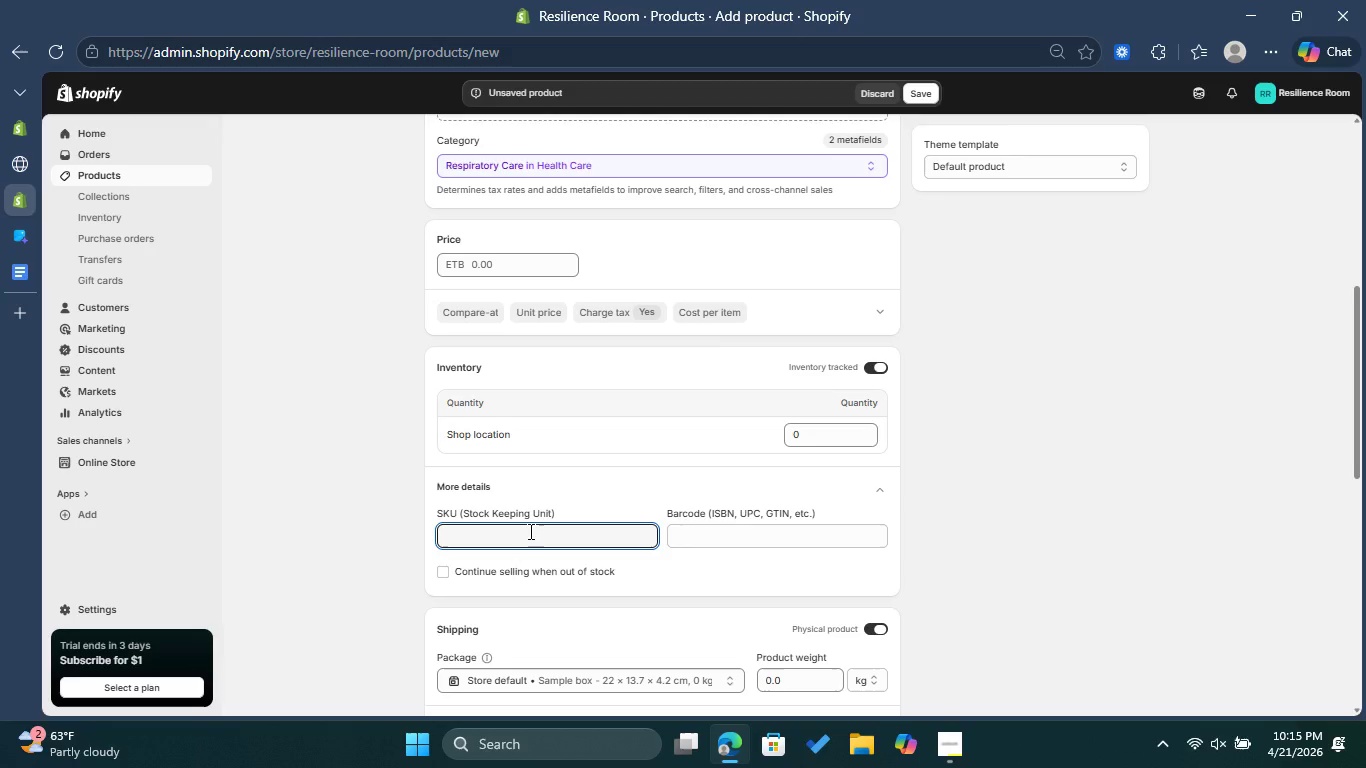 
key(Control+V)
 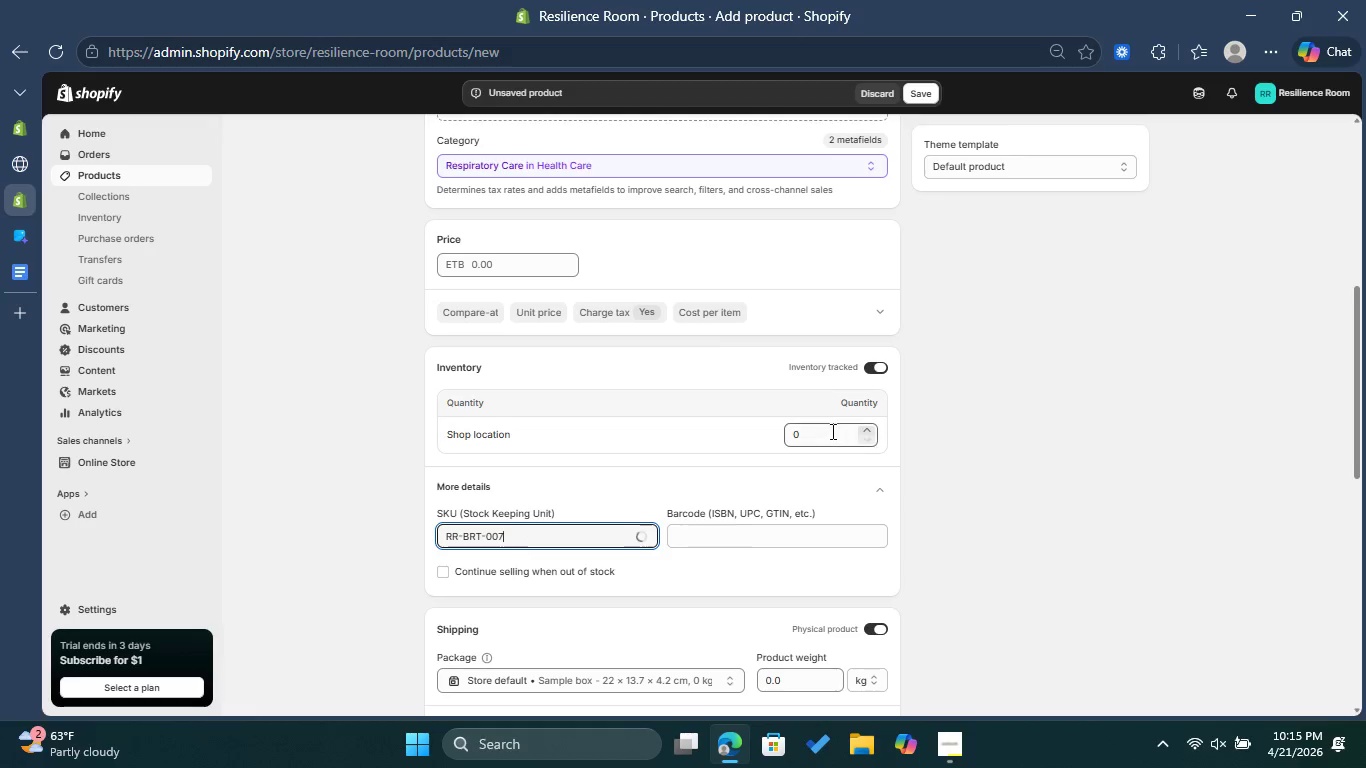 
left_click([830, 422])
 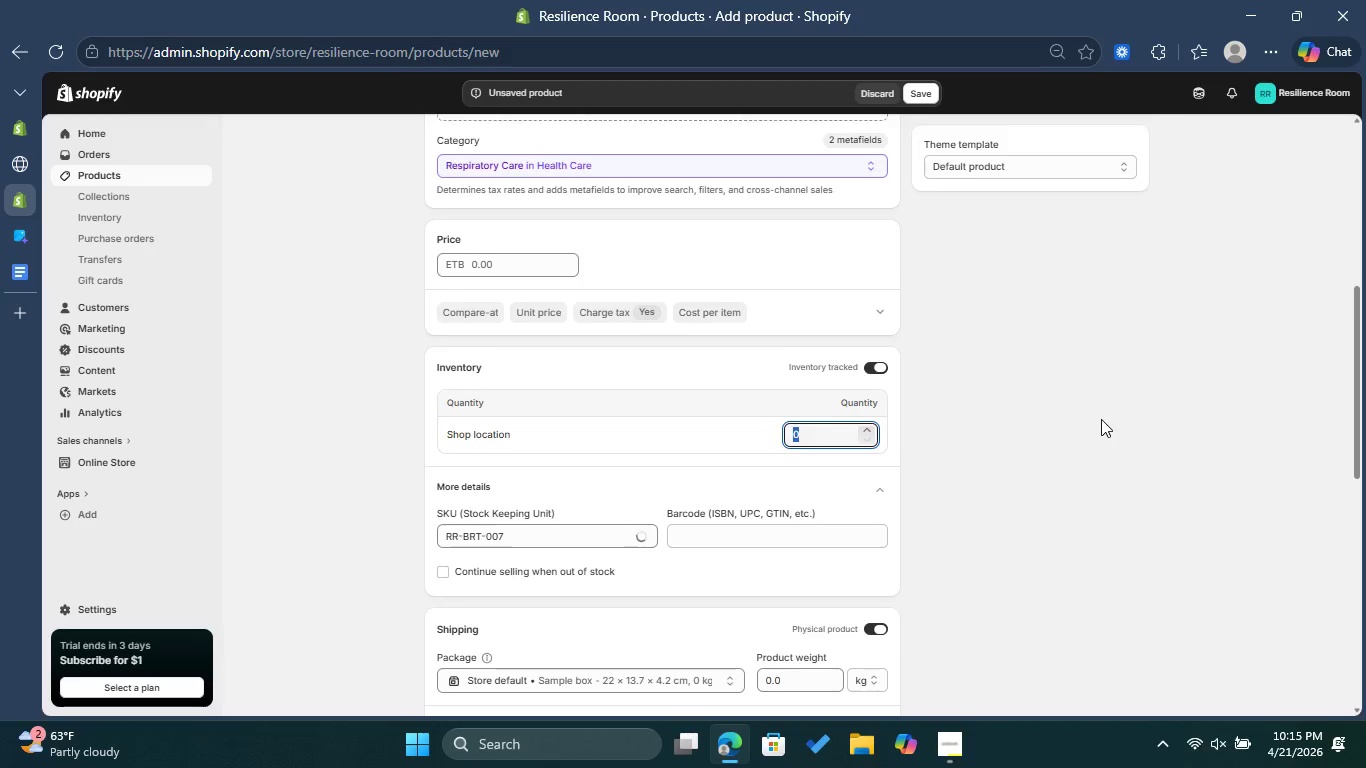 
scroll: coordinate [1102, 419], scroll_direction: down, amount: 4.0
 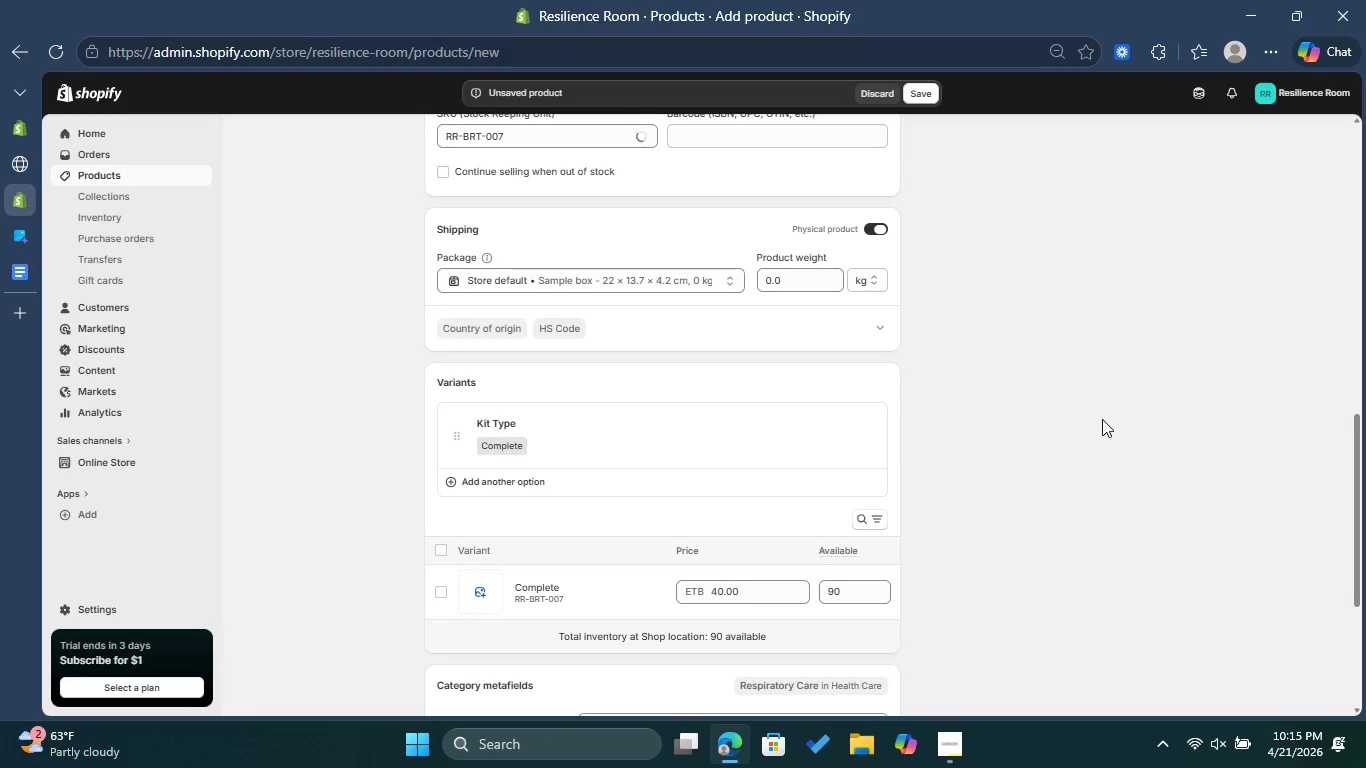 
scroll: coordinate [1102, 419], scroll_direction: up, amount: 3.0
 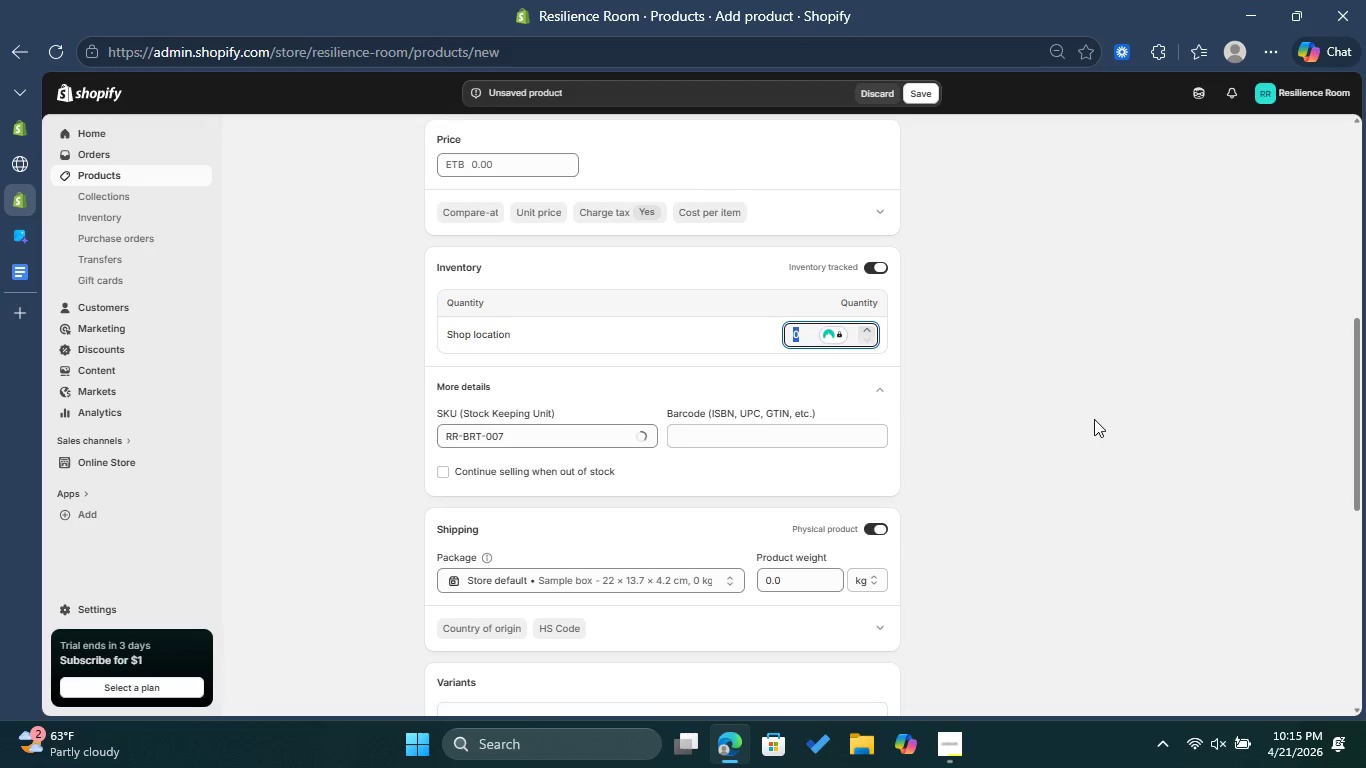 
type(90)
 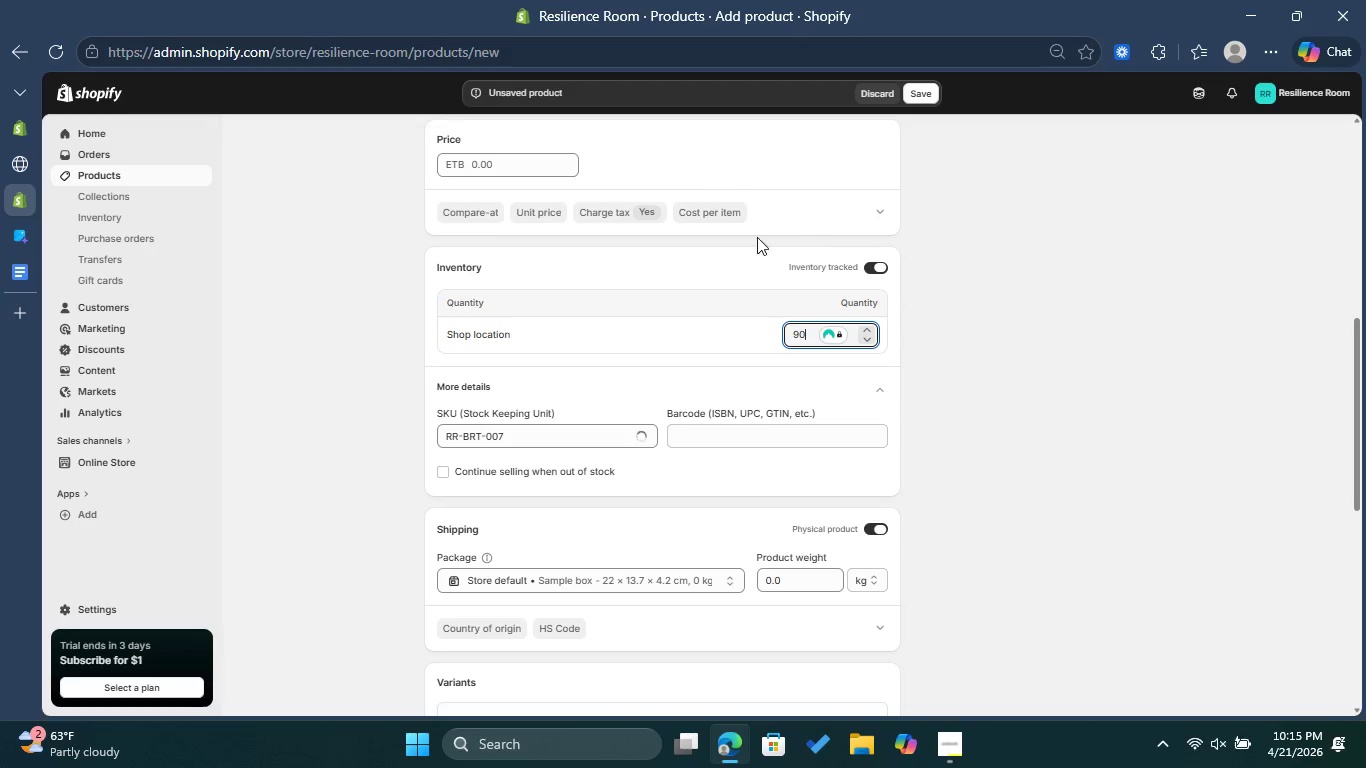 
scroll: coordinate [721, 265], scroll_direction: down, amount: 3.0
 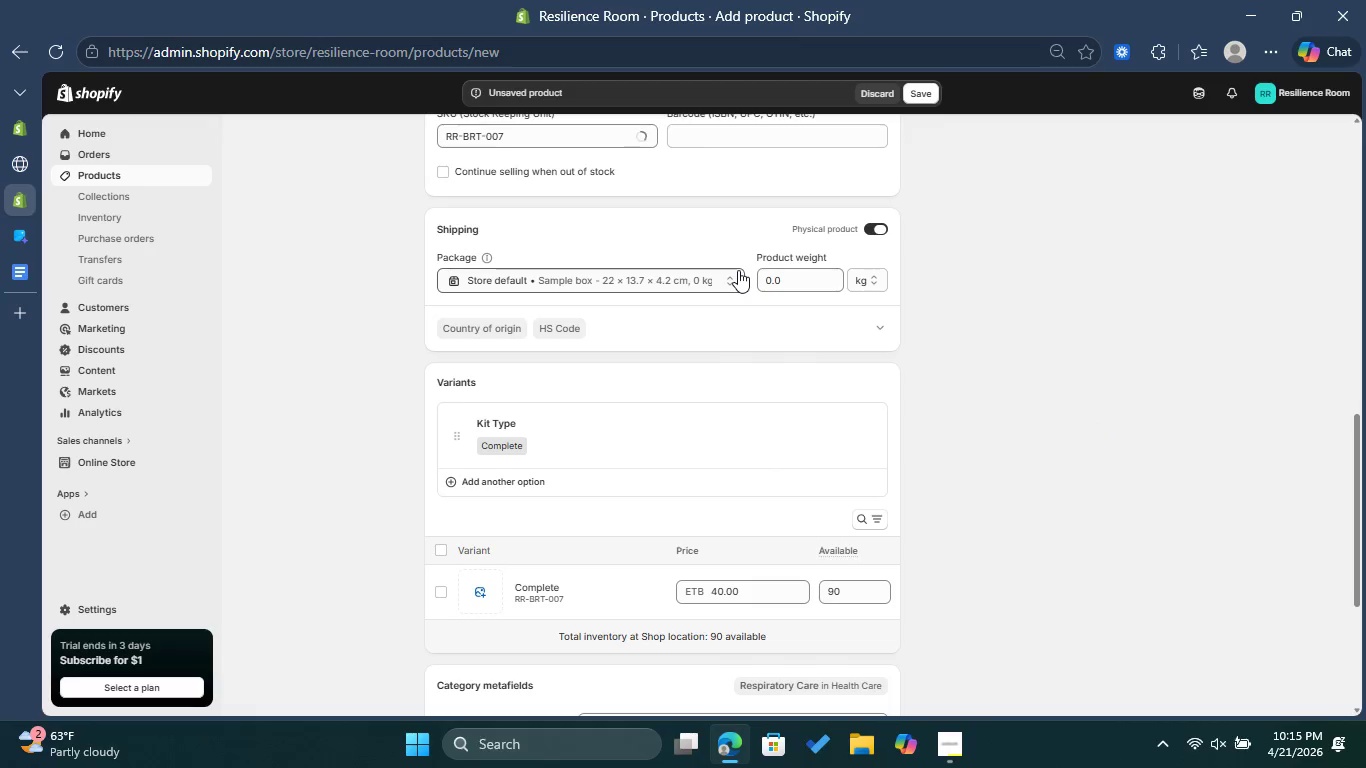 
scroll: coordinate [738, 270], scroll_direction: up, amount: 3.0
 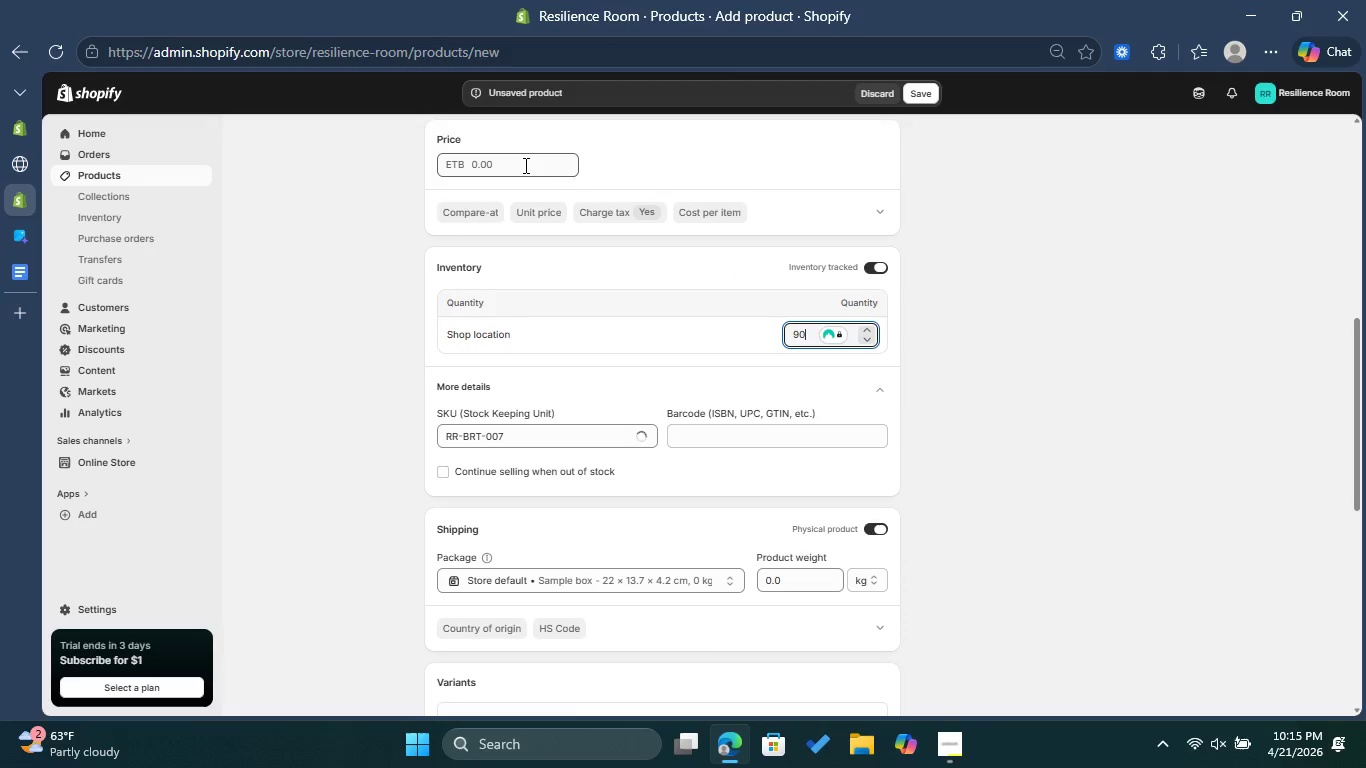 
left_click([524, 165])
 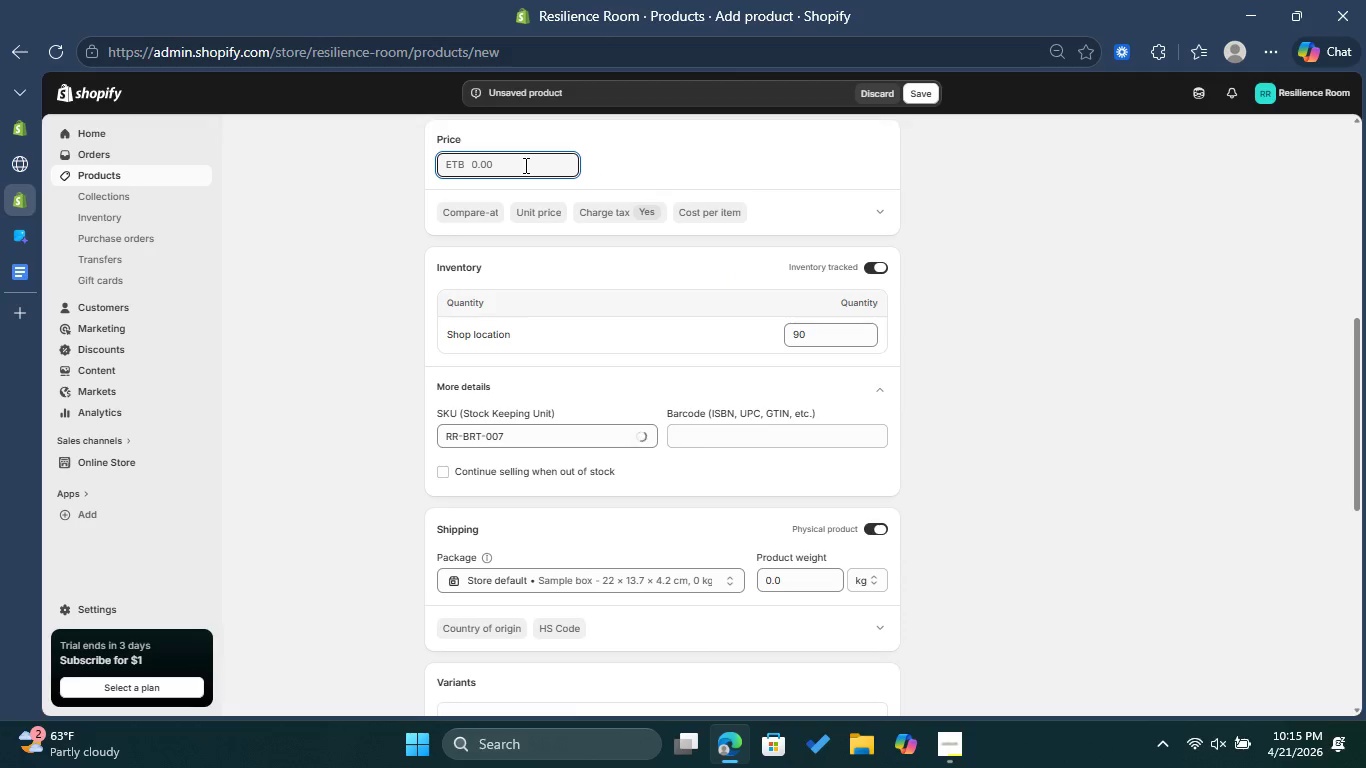 
type(40)
 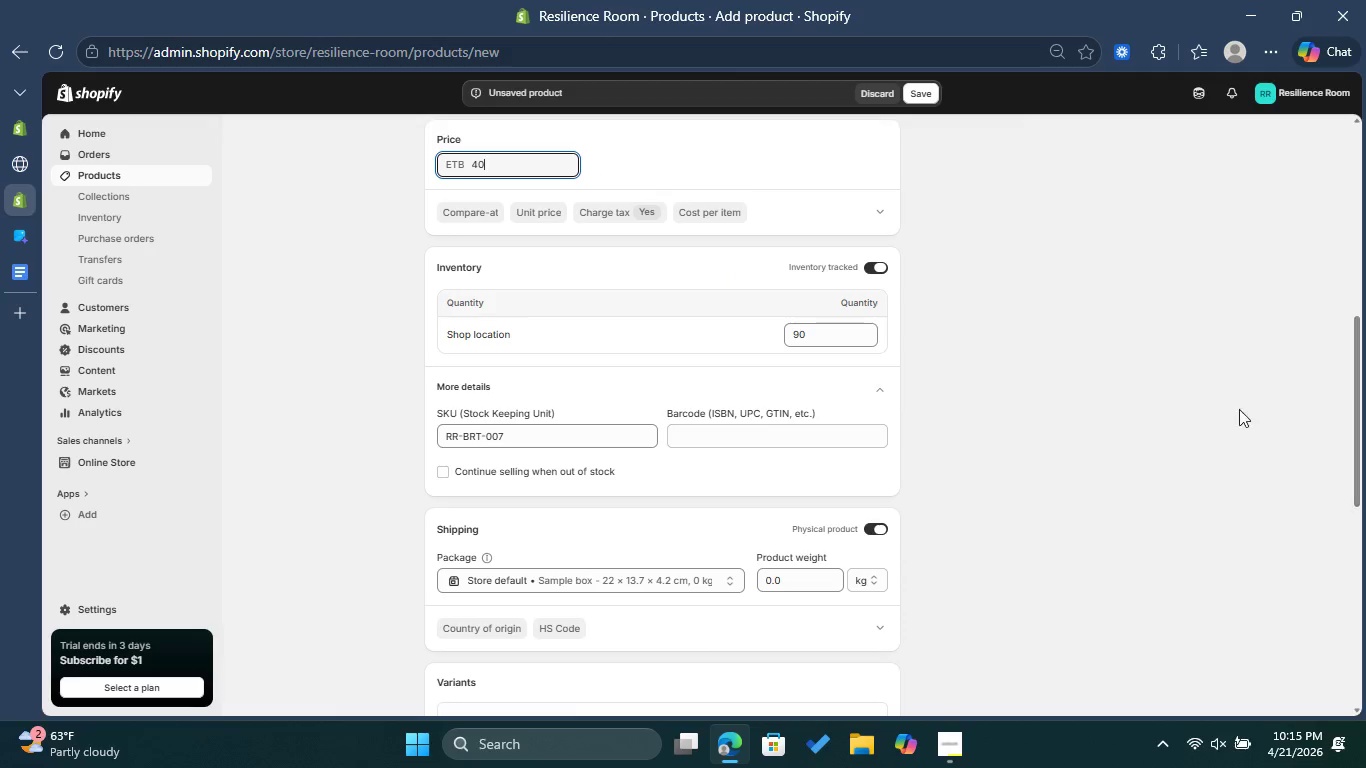 
left_click([1194, 388])
 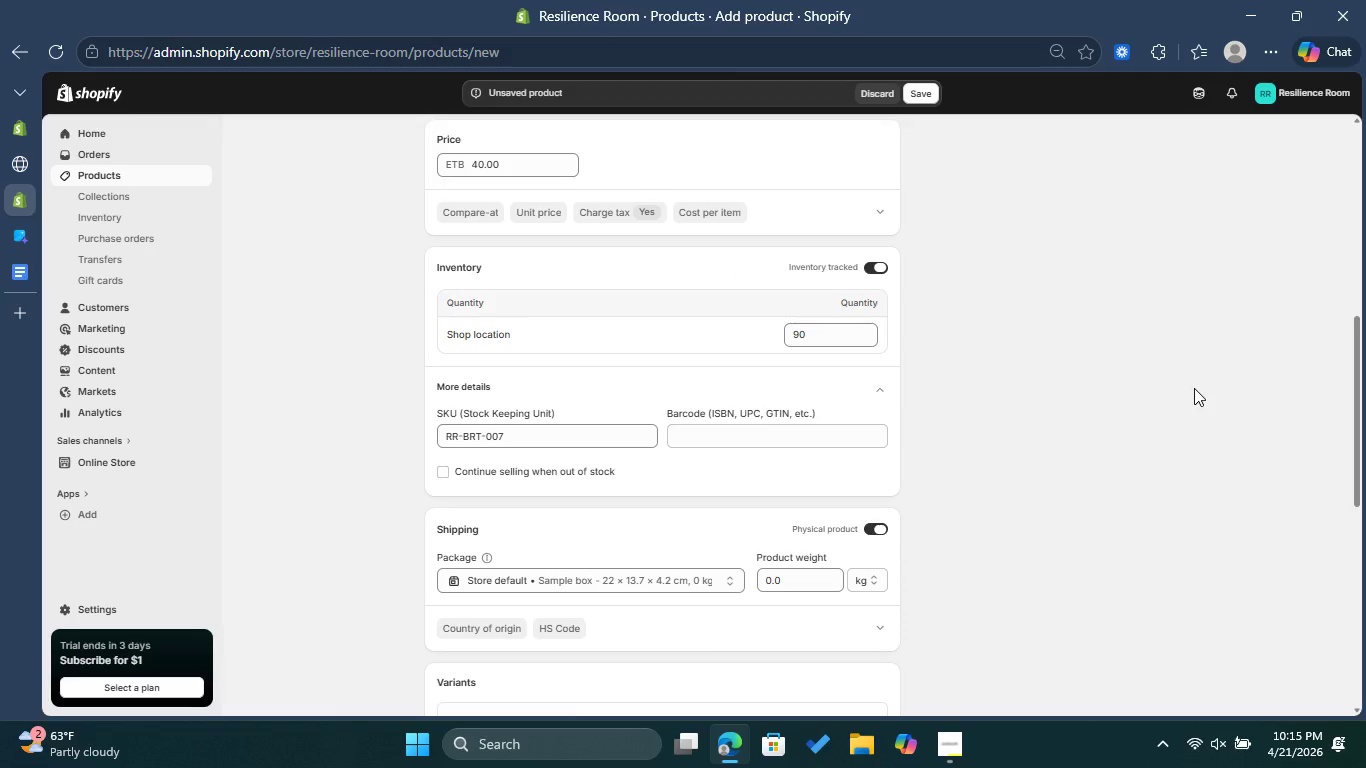 
scroll: coordinate [1050, 443], scroll_direction: down, amount: 8.0
 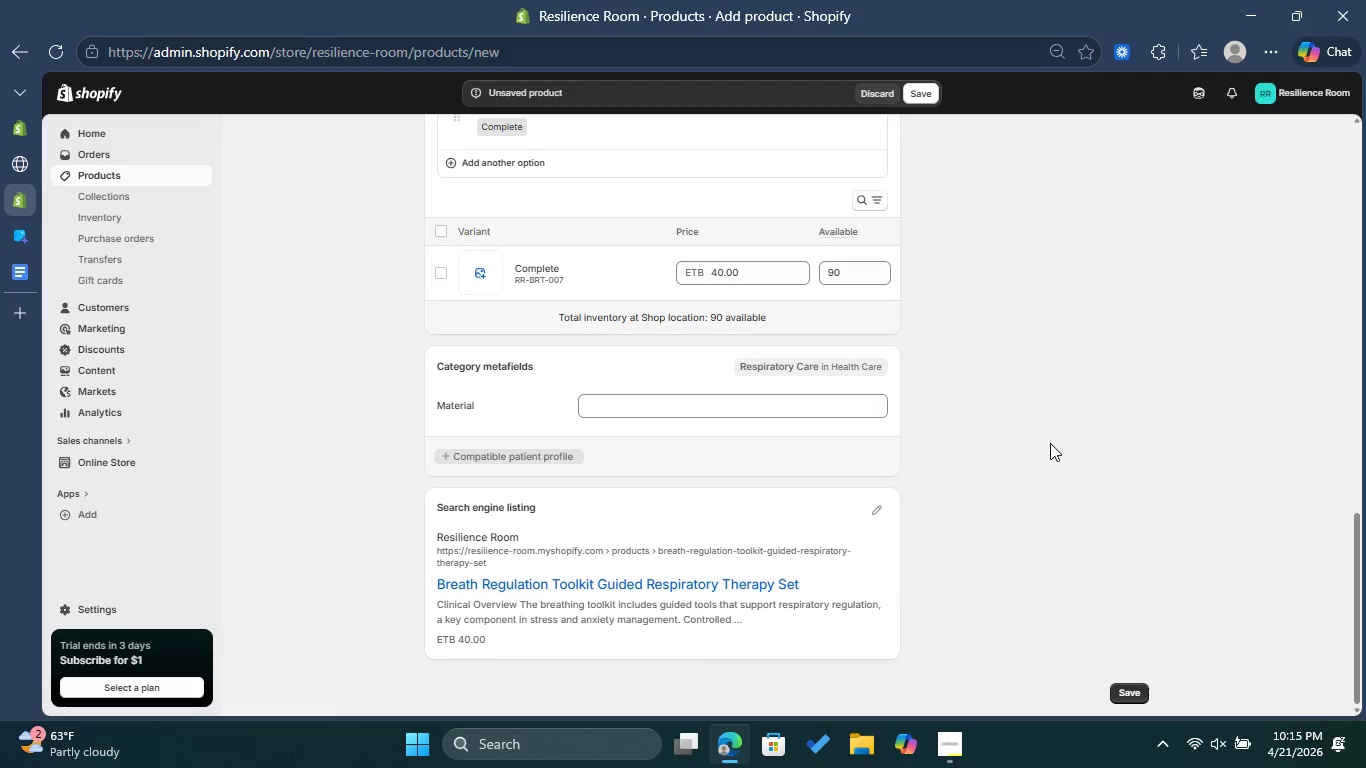 
scroll: coordinate [1050, 453], scroll_direction: up, amount: 11.0
 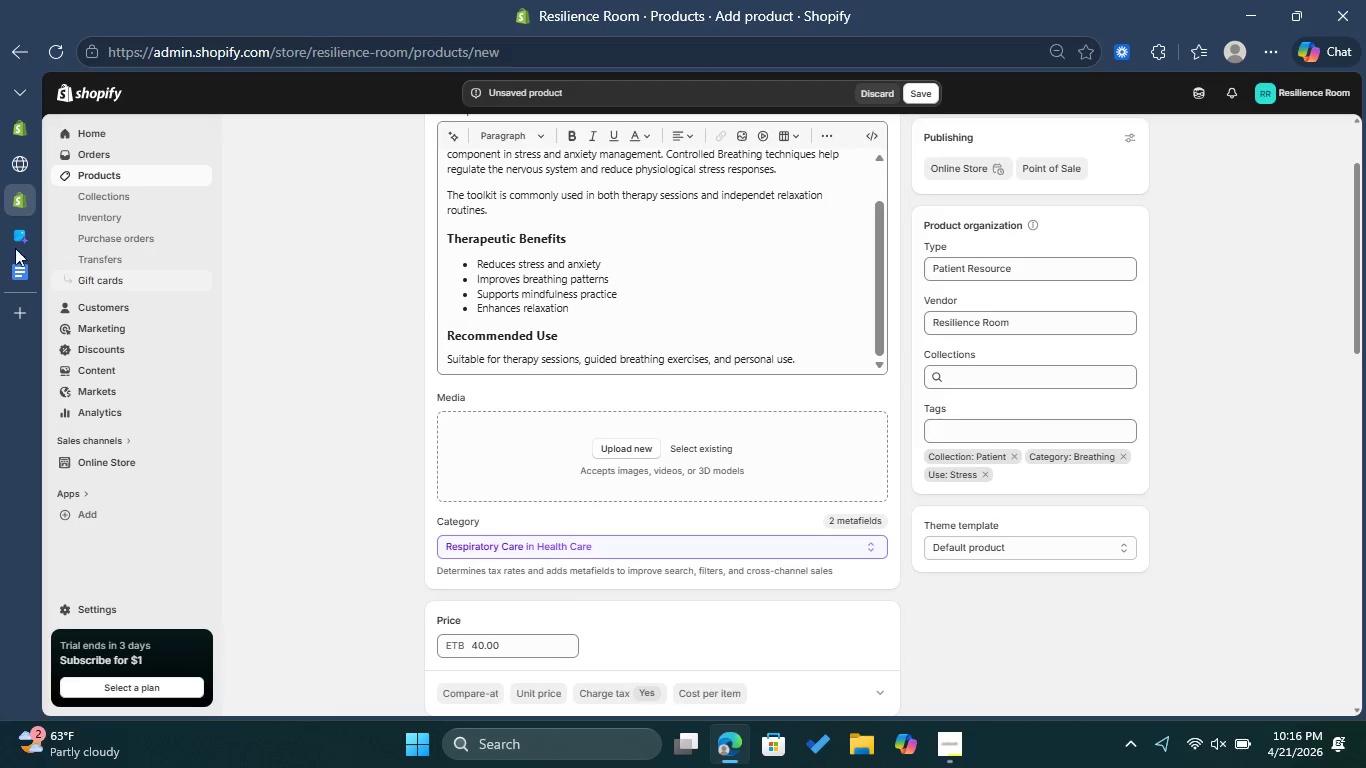 
left_click([35, 233])
 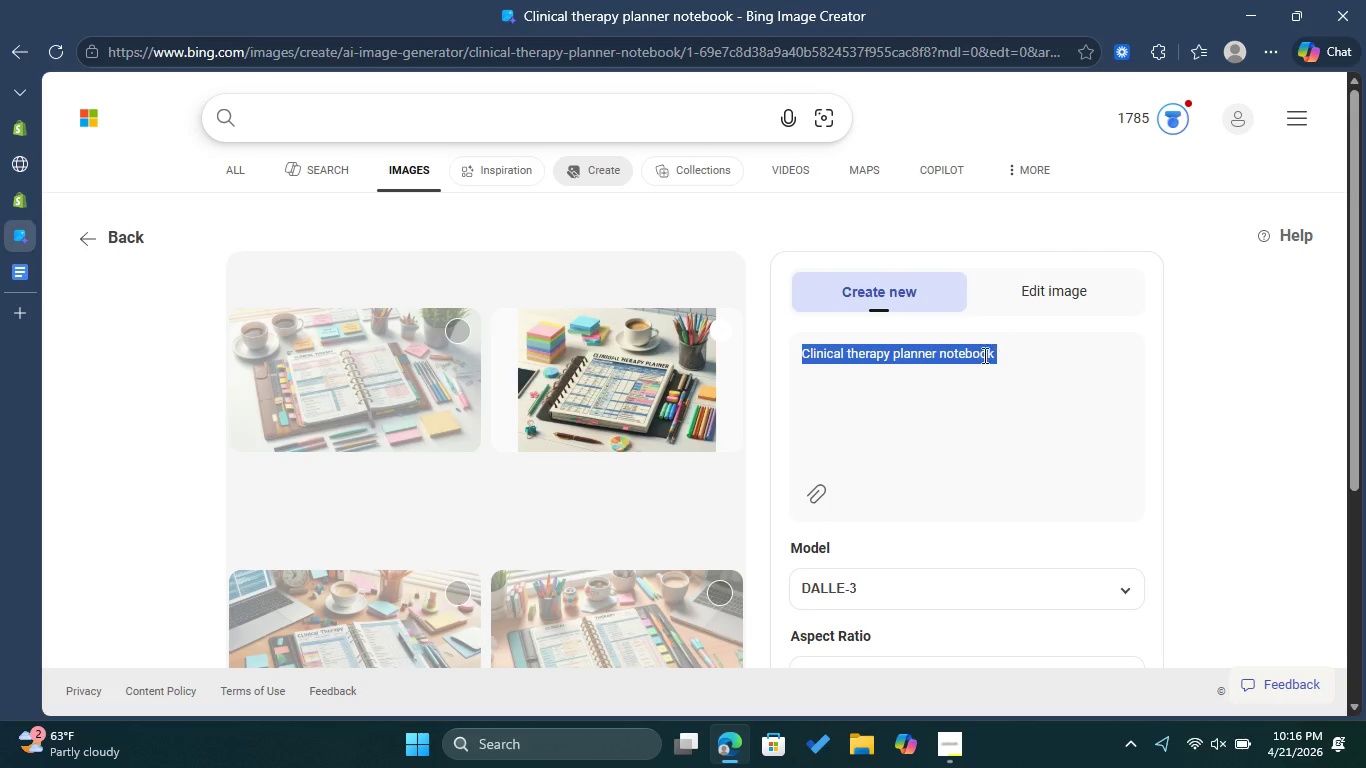 
key(Backspace)
 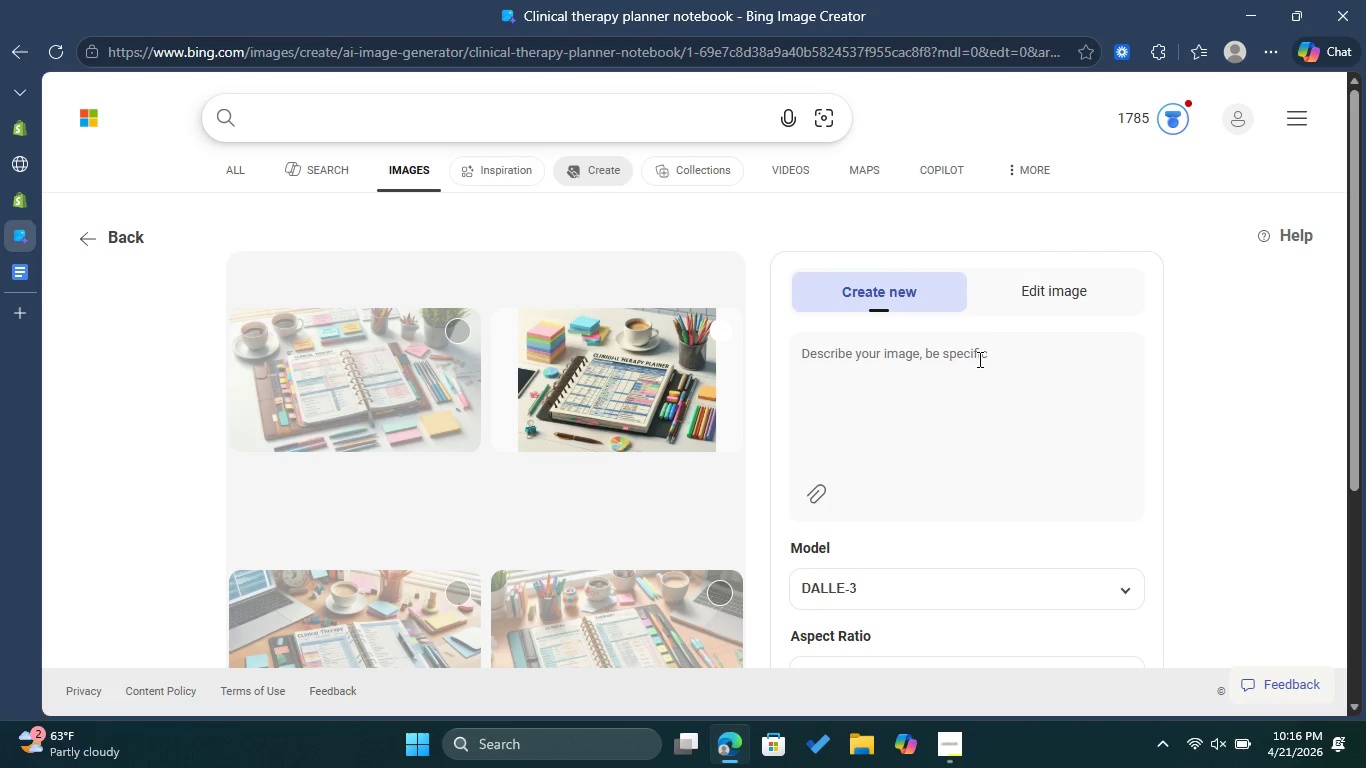 
wait(6.14)
 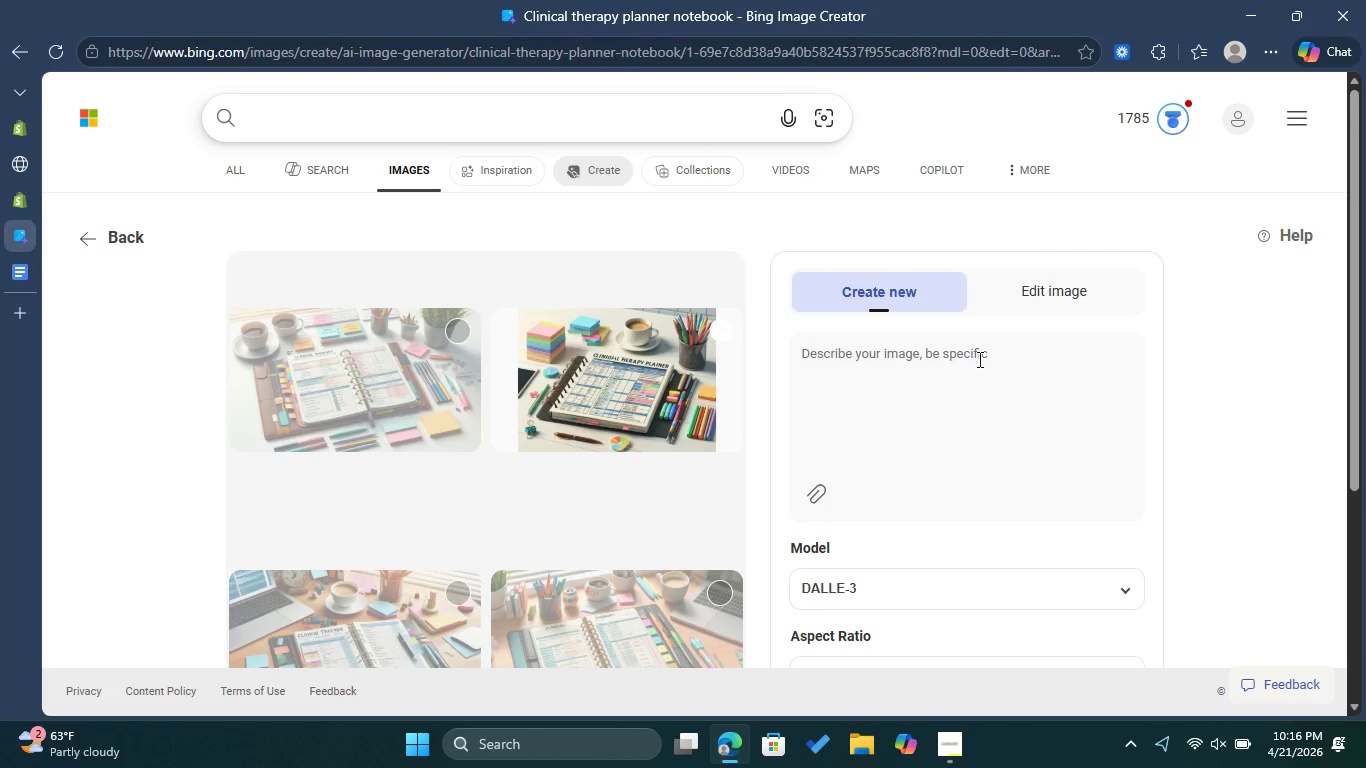 
type(Breathing therapy toolkit for stress relief )
 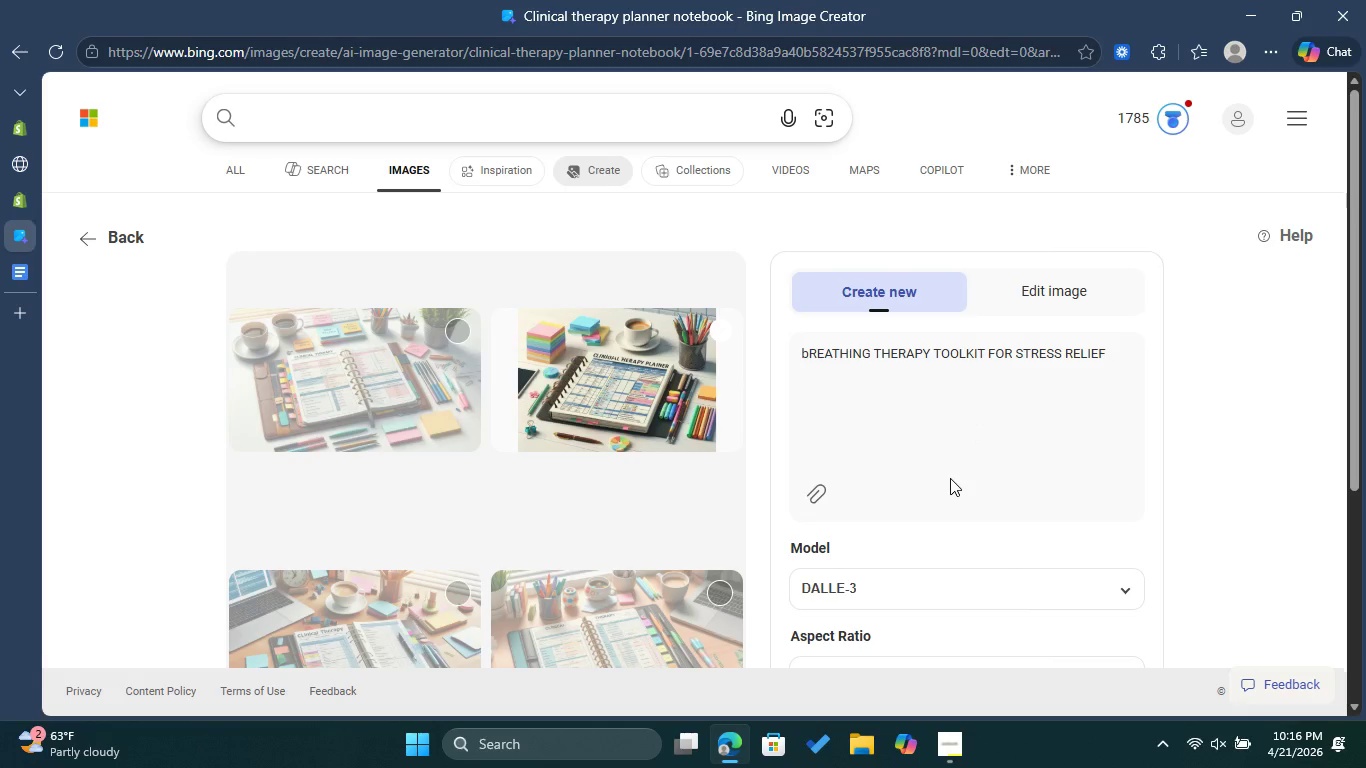 
scroll: coordinate [961, 484], scroll_direction: down, amount: 2.0
 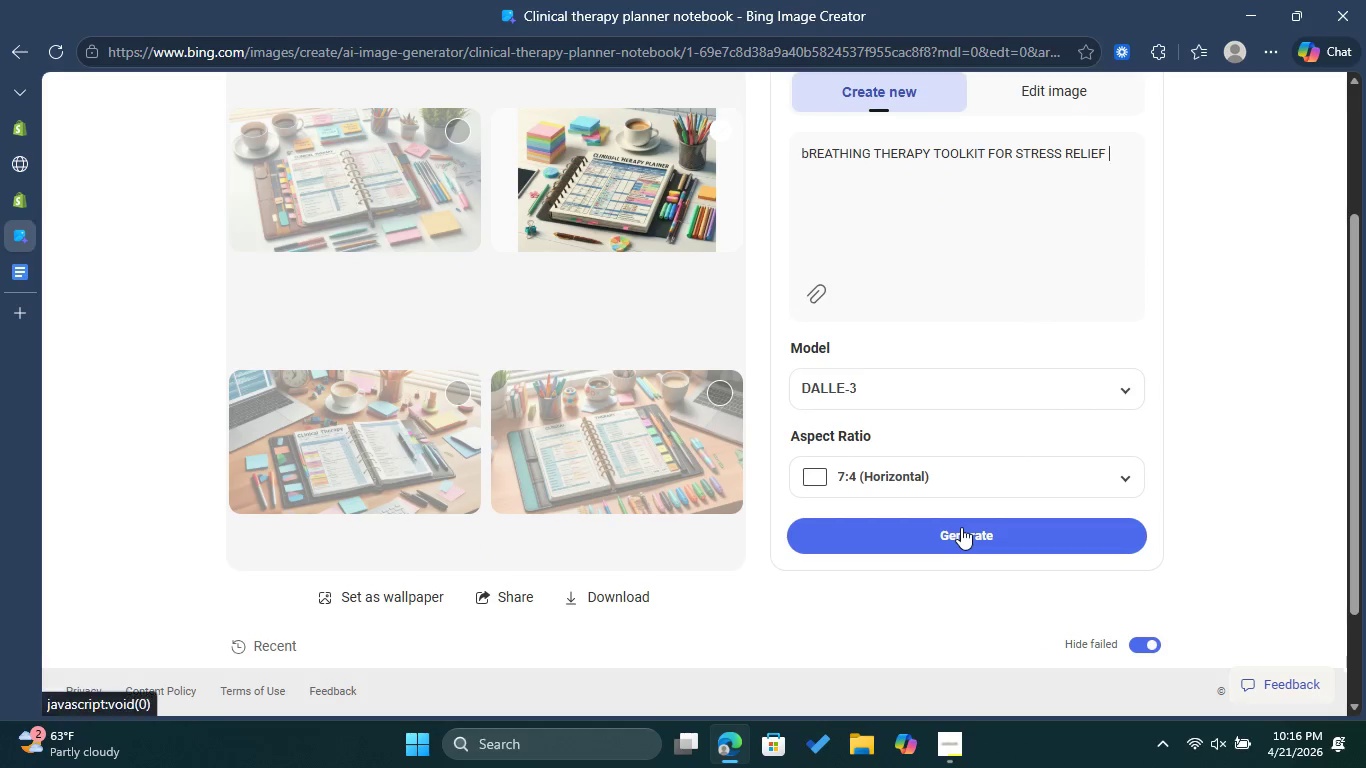 
left_click([961, 527])
 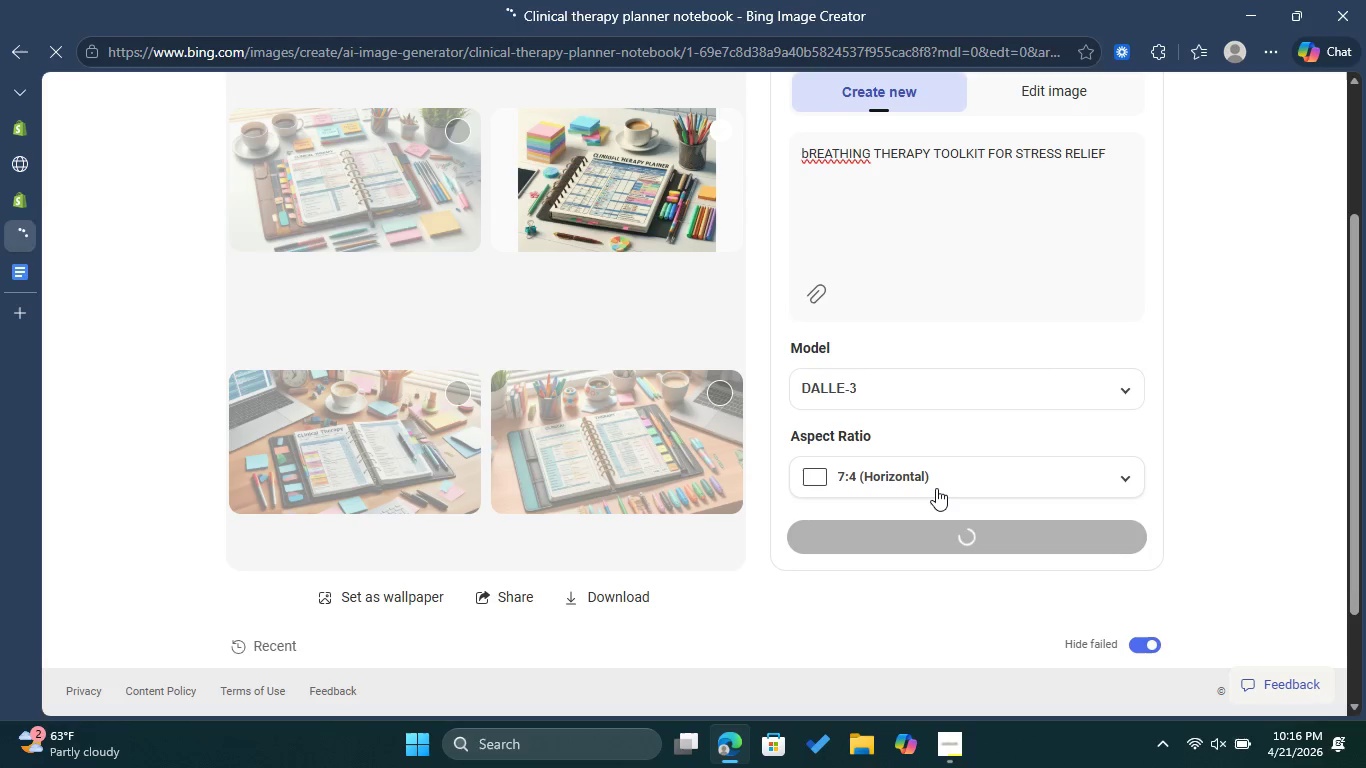 
wait(17.28)
 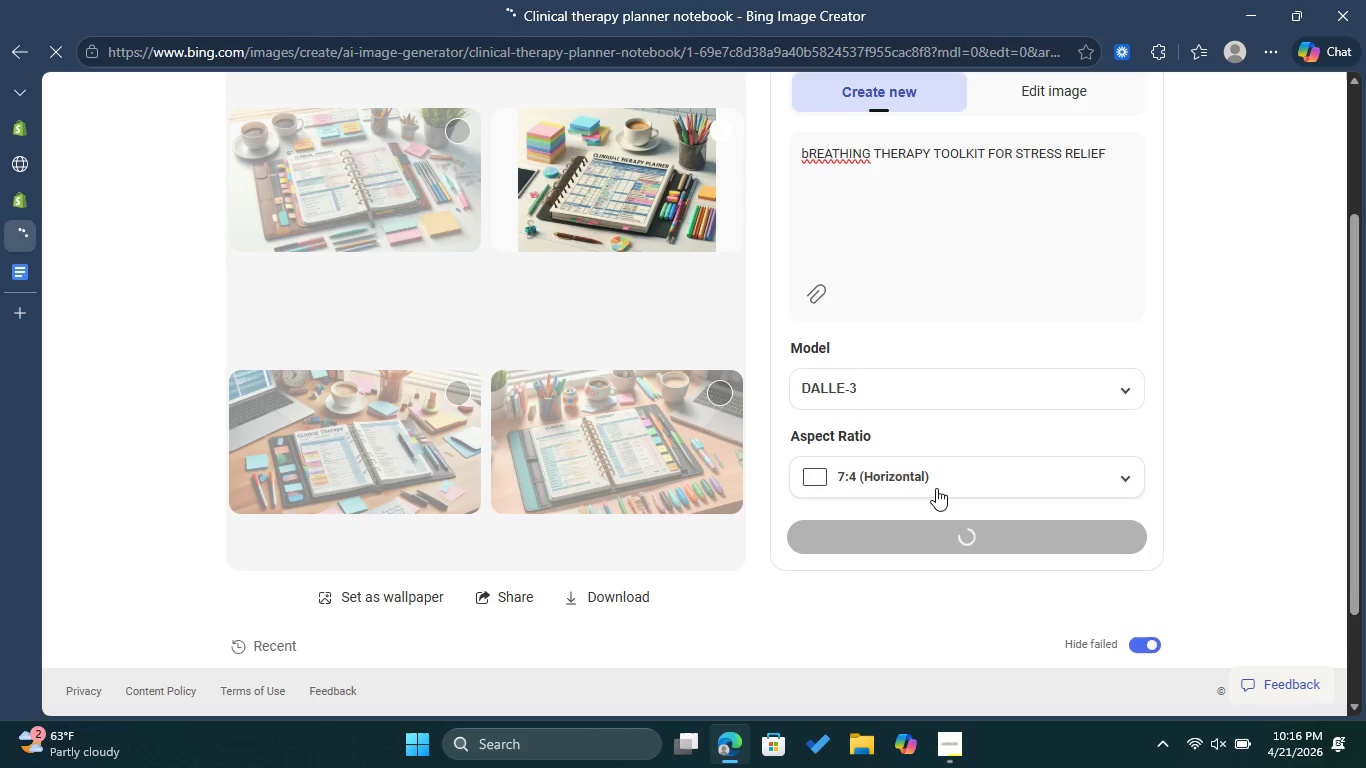 
left_click([862, 148])
 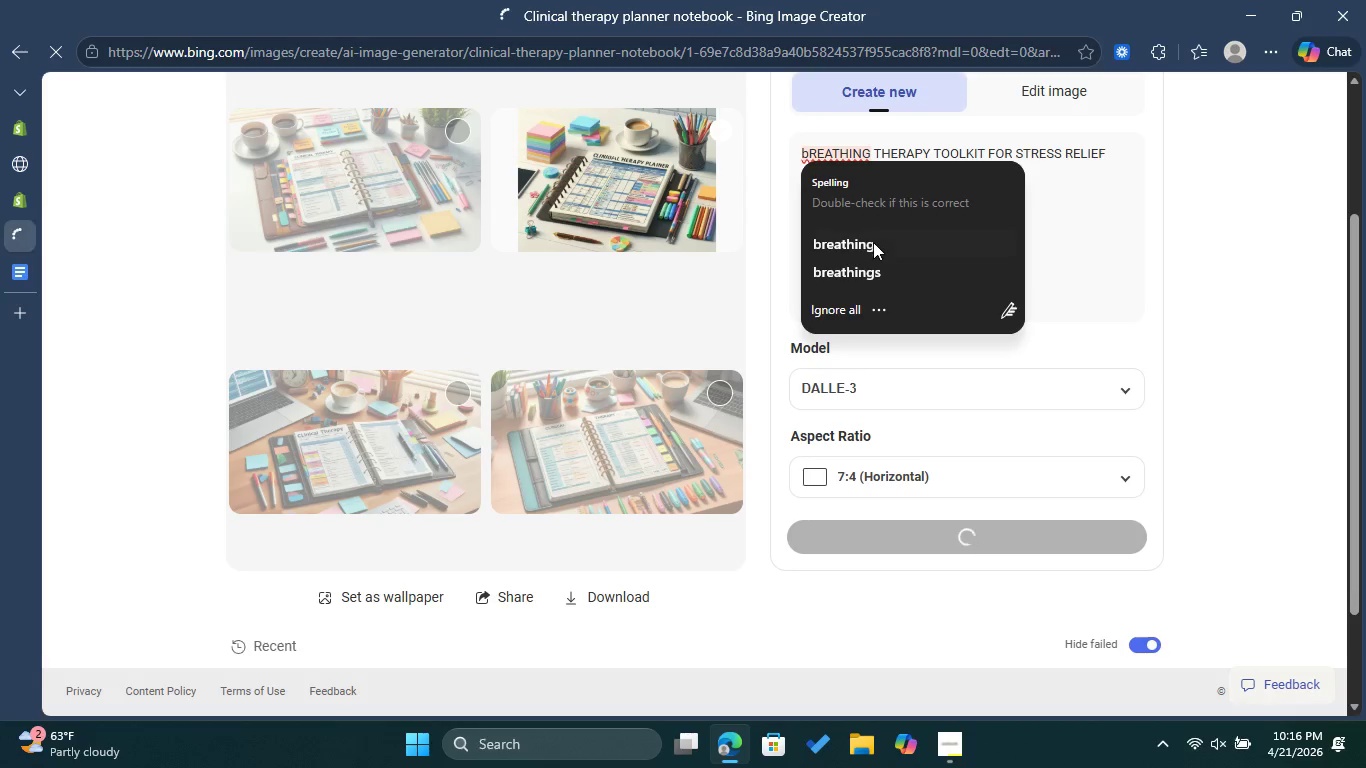 
left_click([873, 251])
 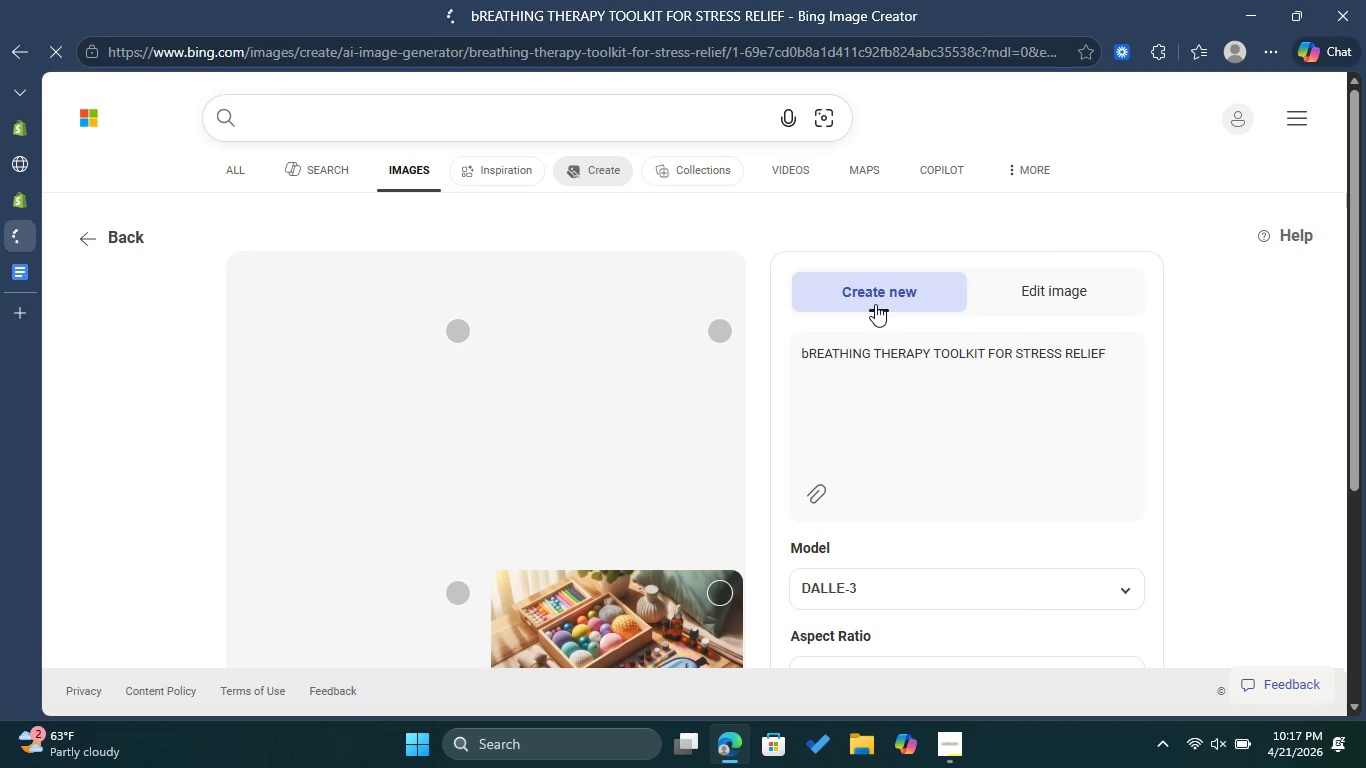 
wait(21.62)
 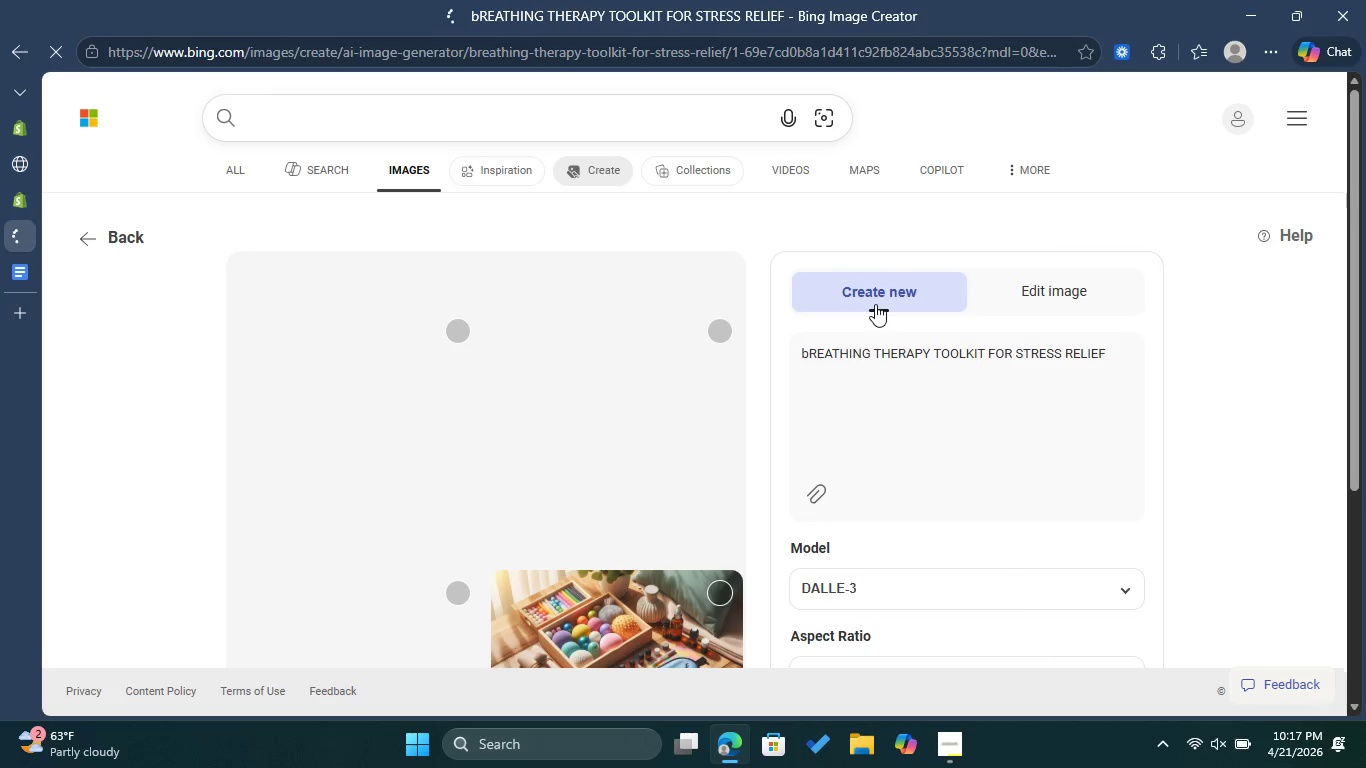 
scroll: coordinate [501, 315], scroll_direction: down, amount: 1.0
 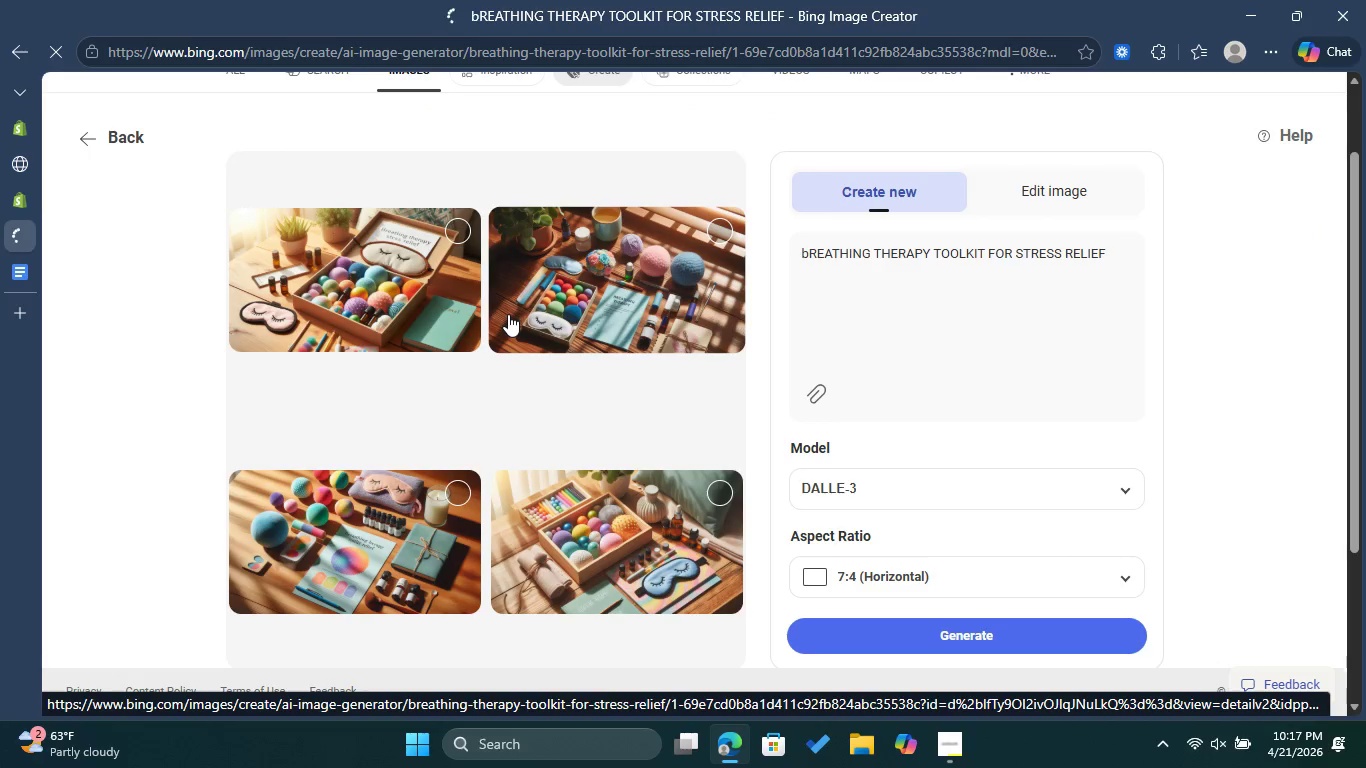 
wait(8.31)
 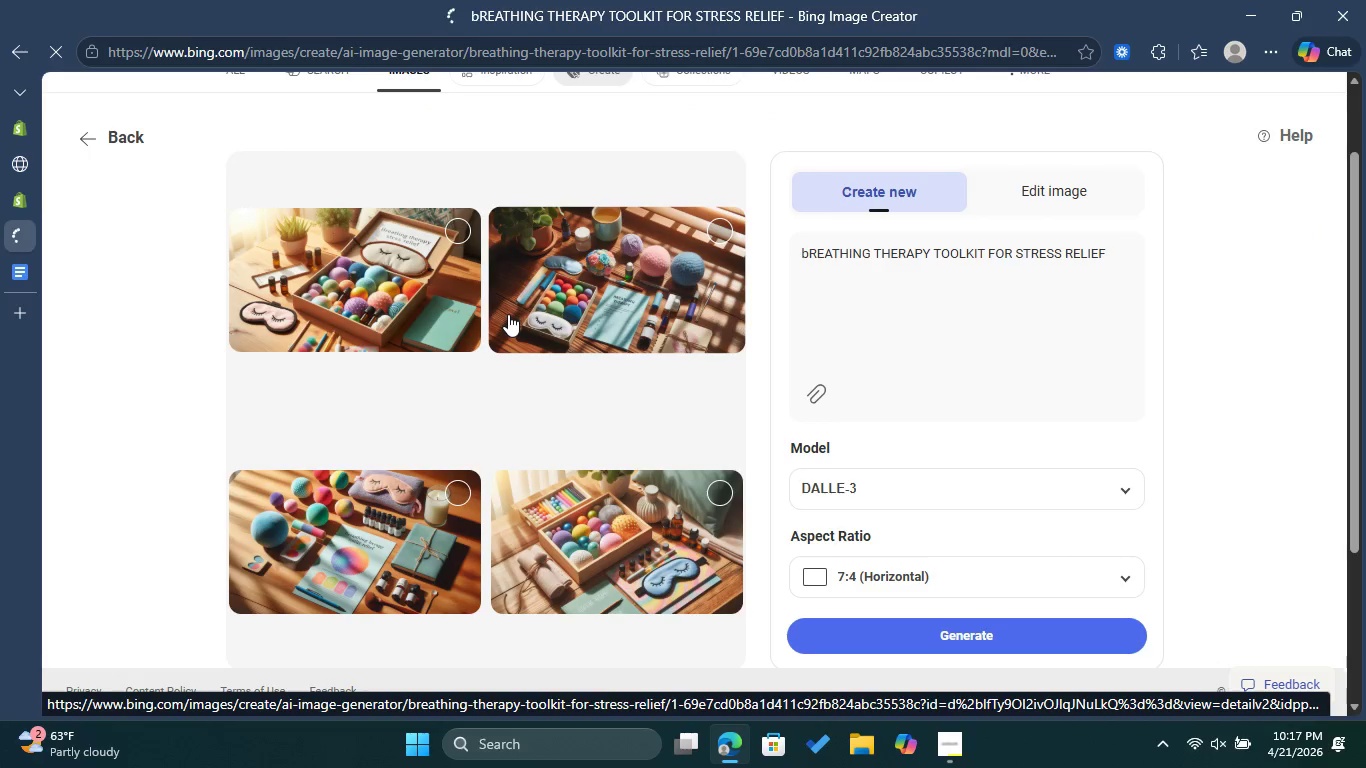 
left_click([723, 230])
 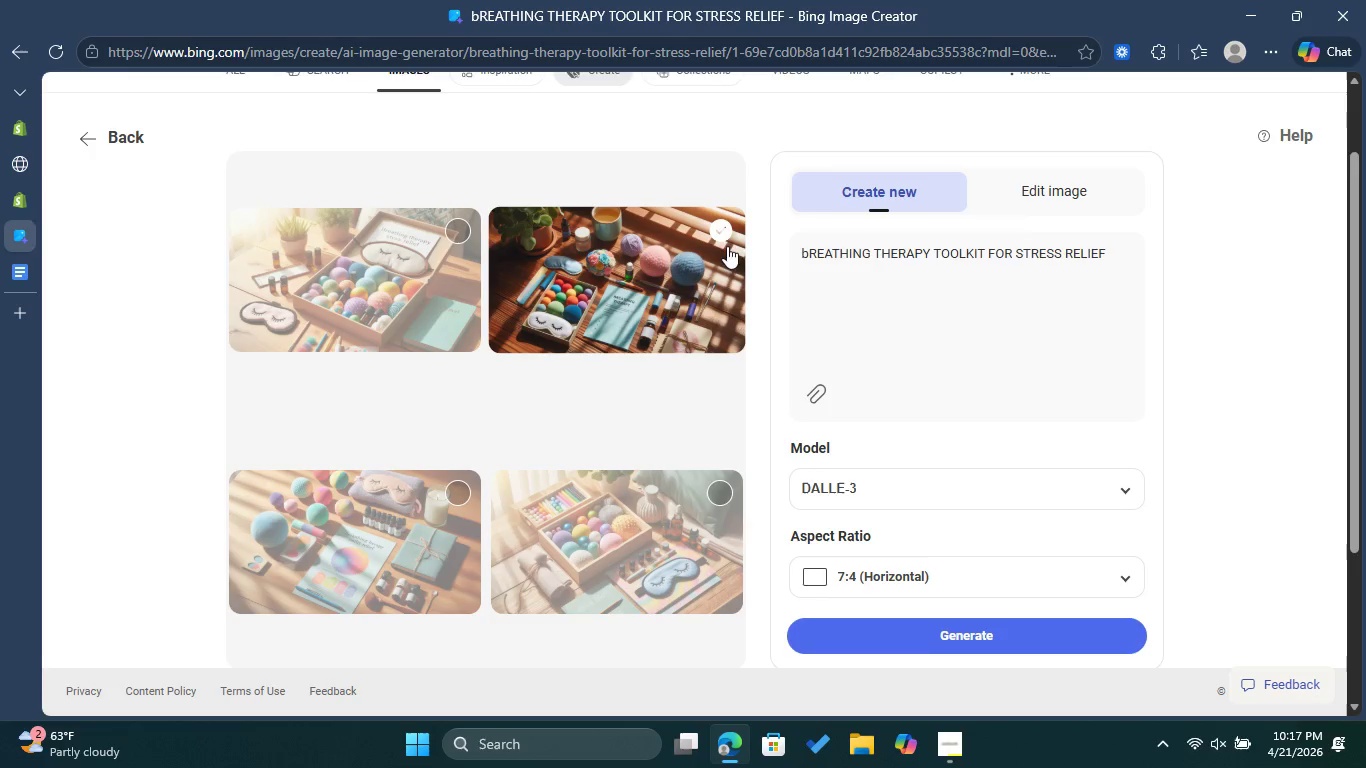 
scroll: coordinate [727, 260], scroll_direction: down, amount: 2.0
 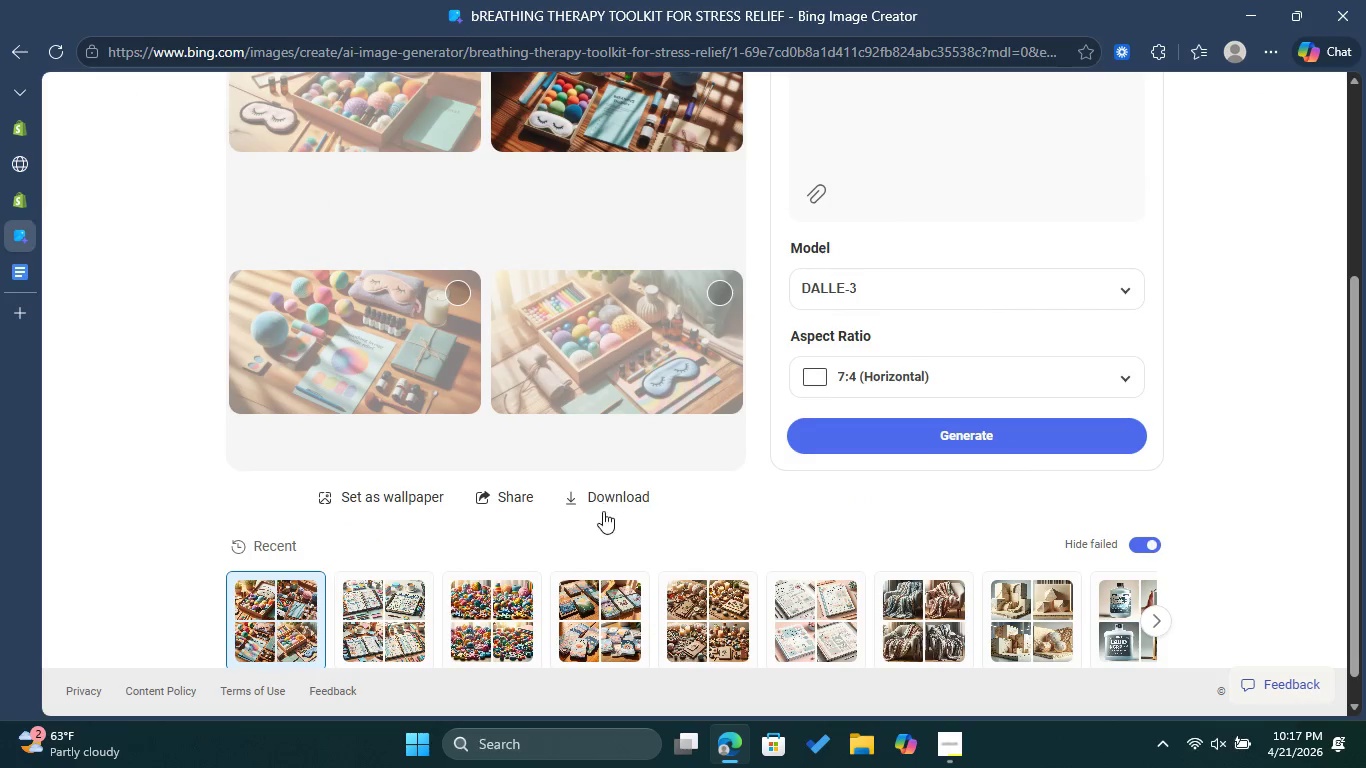 
left_click([603, 511])
 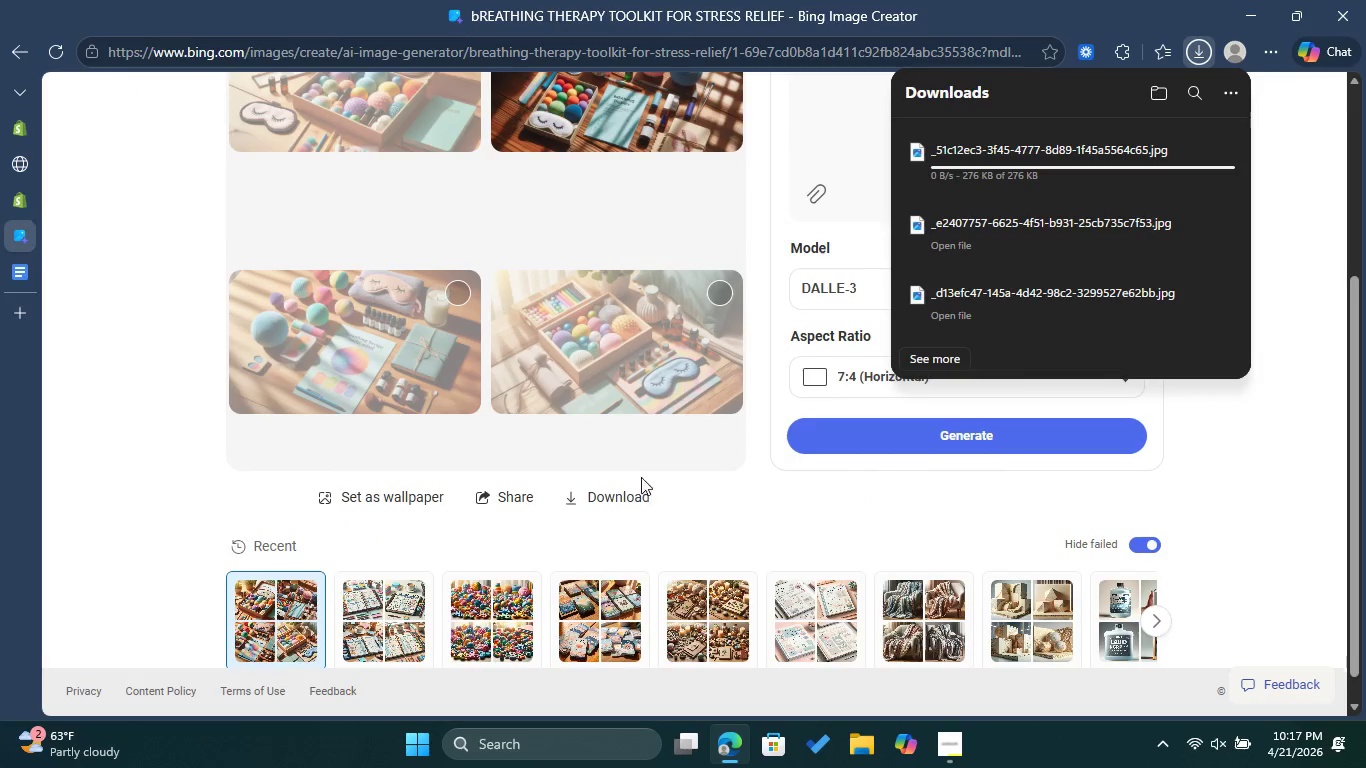 
scroll: coordinate [640, 468], scroll_direction: up, amount: 2.0
 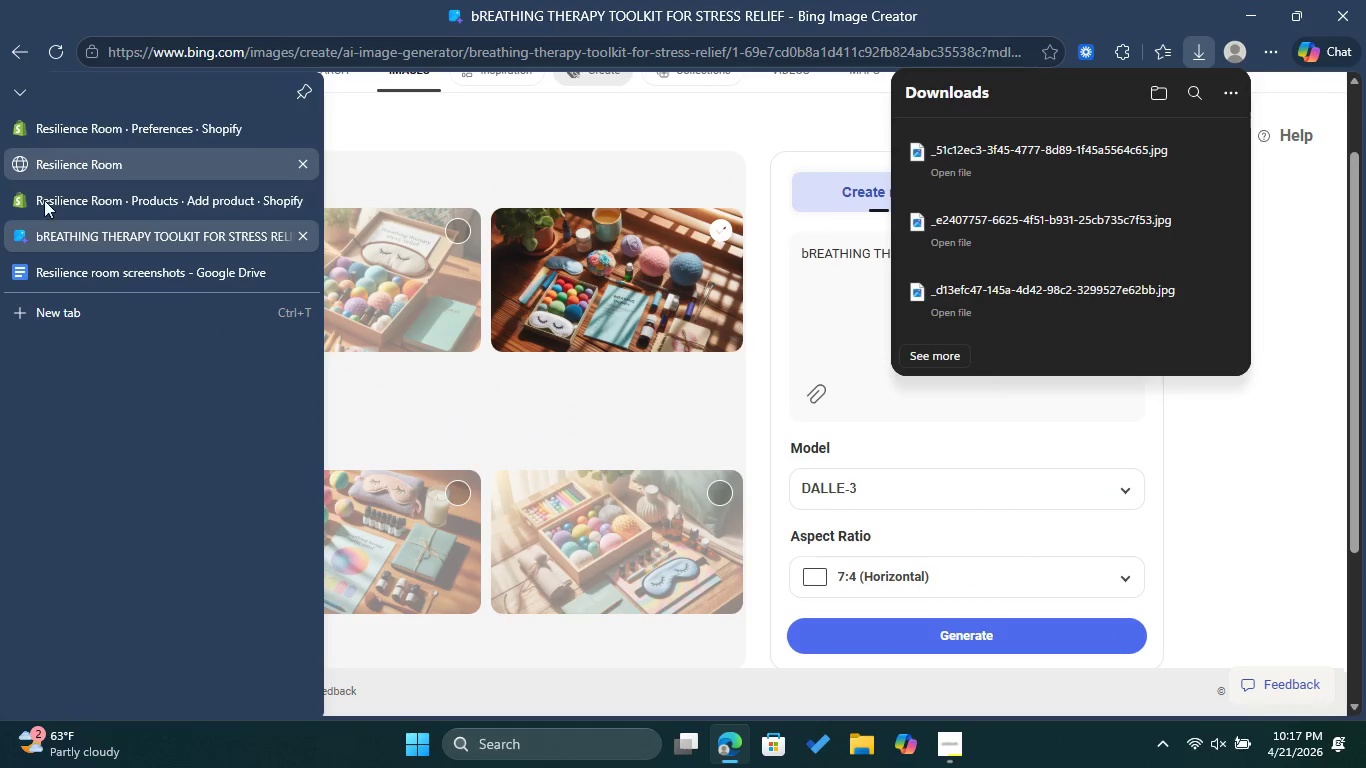 
left_click([59, 204])
 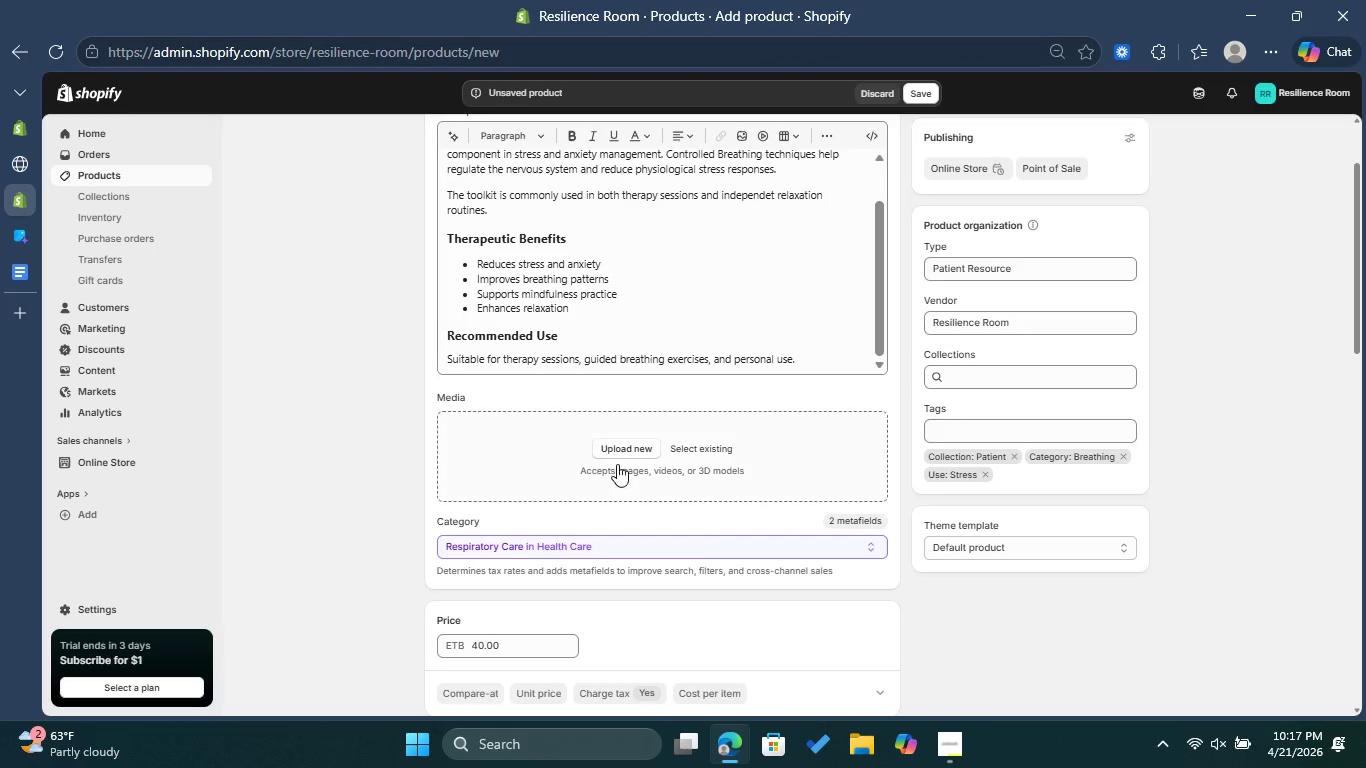 
left_click([628, 446])
 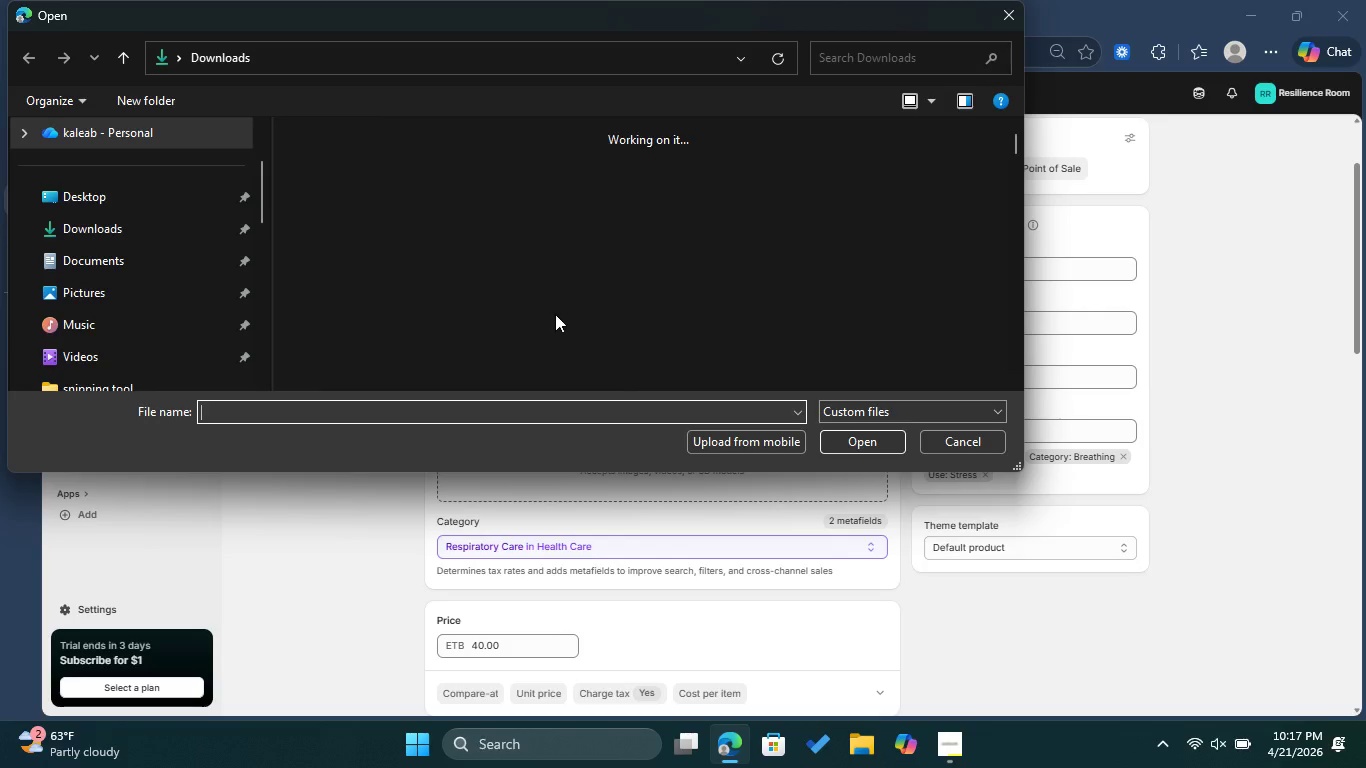 
left_click([428, 279])
 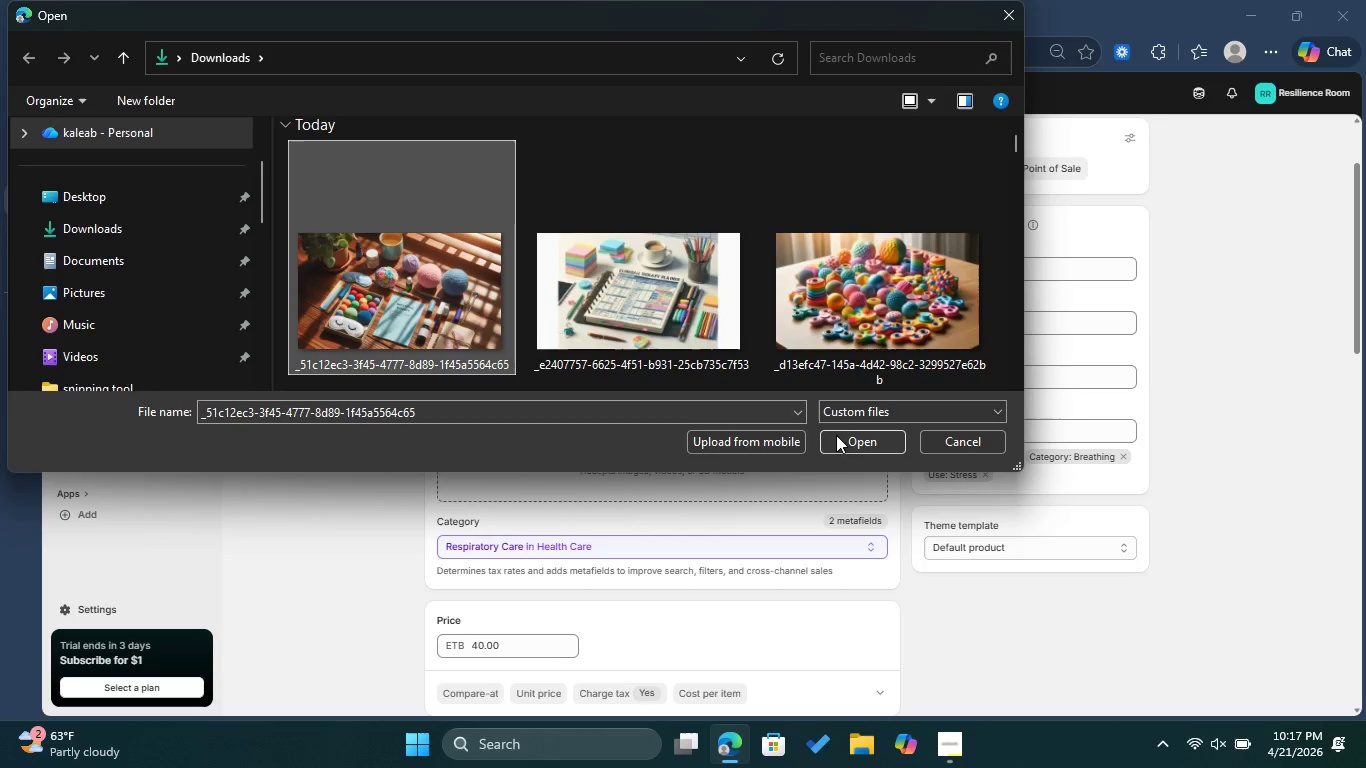 
left_click([851, 439])
 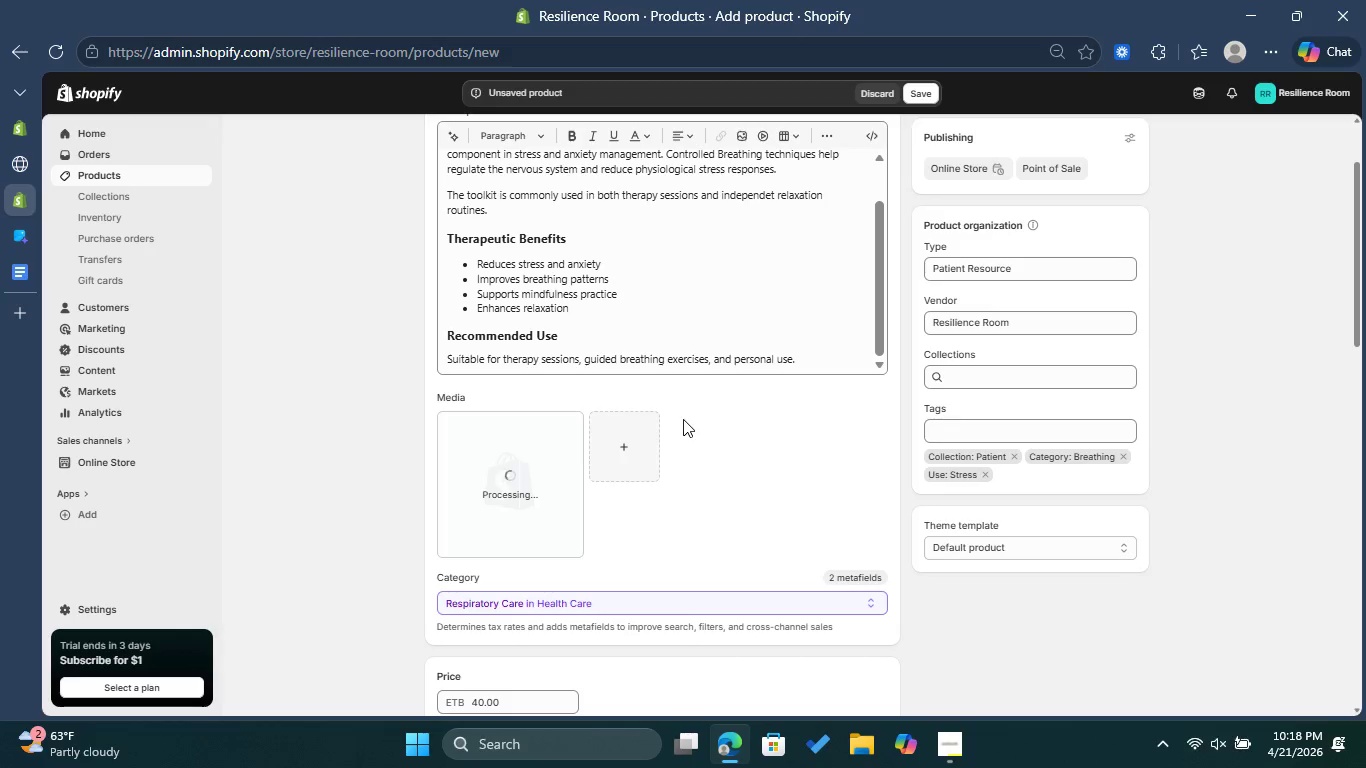 
wait(43.86)
 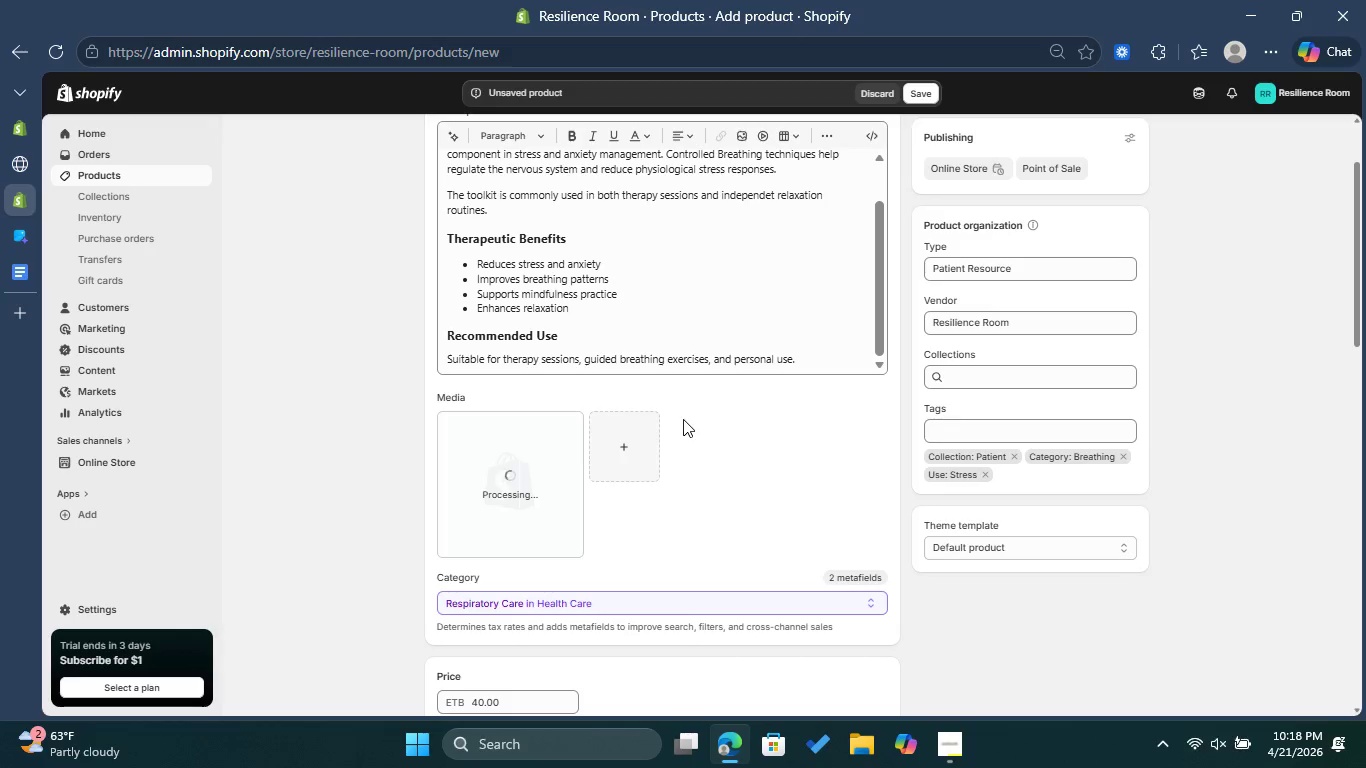 
left_click([534, 469])
 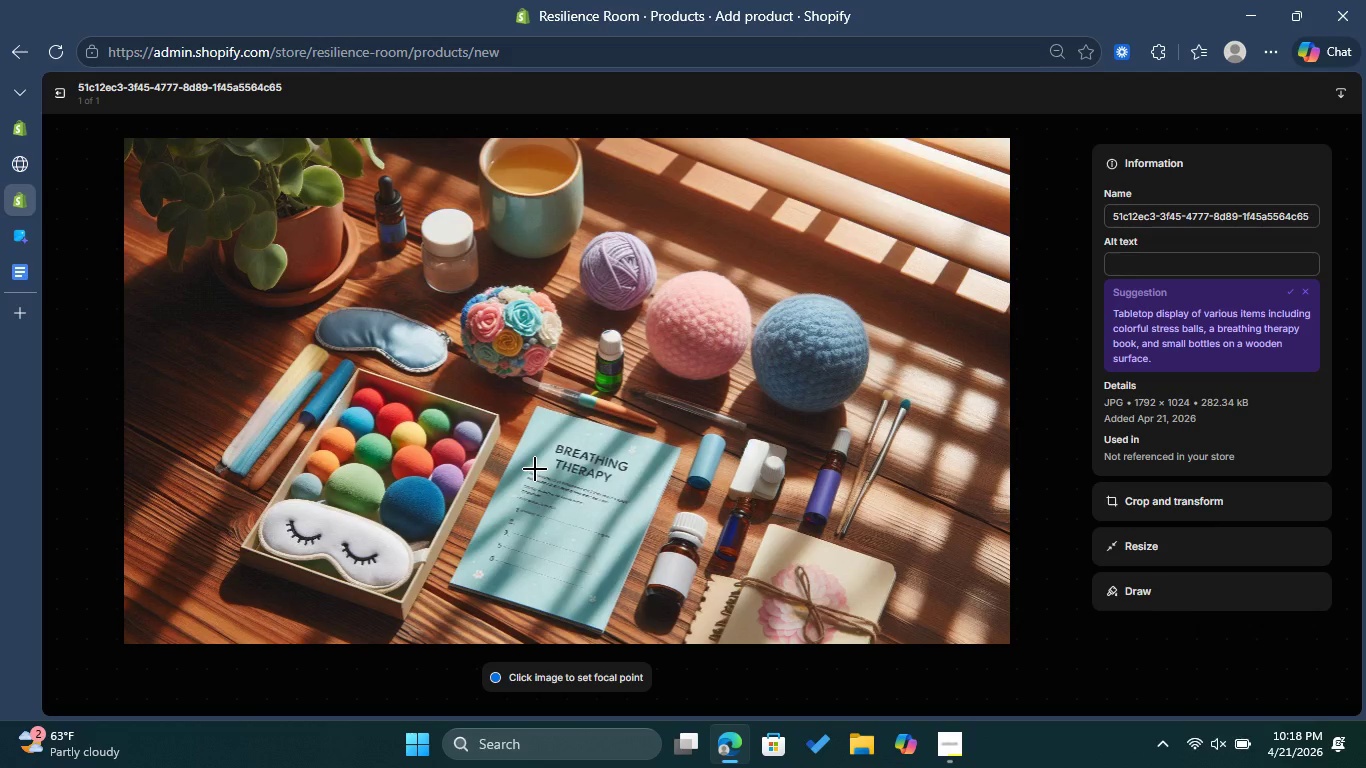 
wait(19.83)
 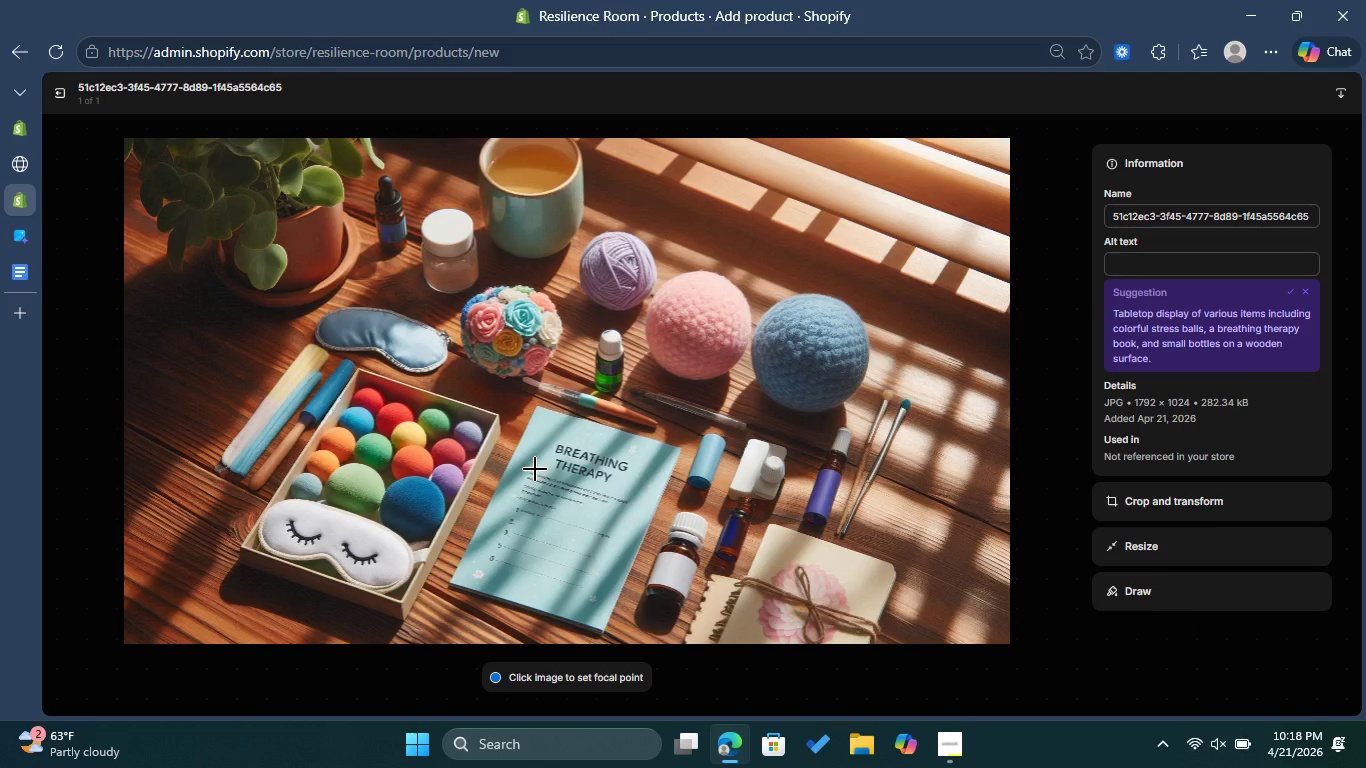 
left_click([1163, 261])
 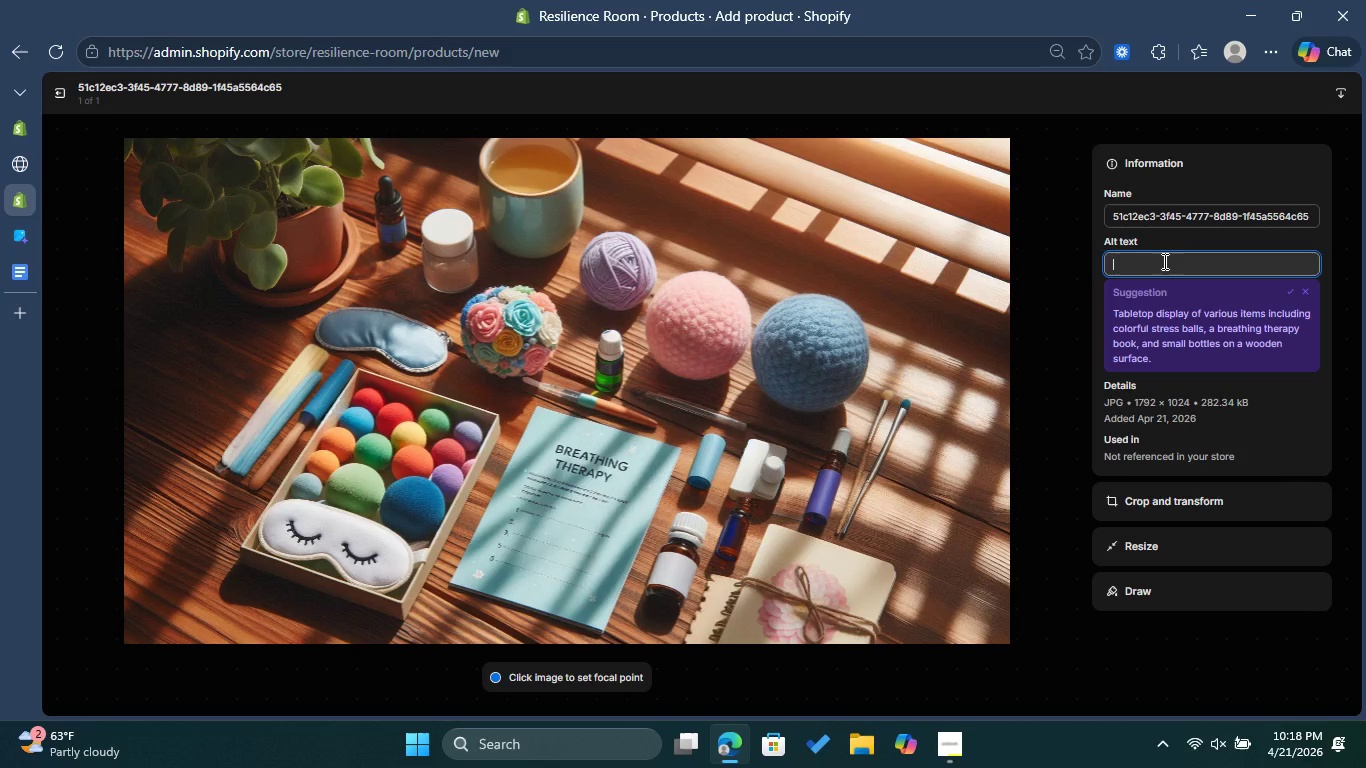 
type(Breathing bREATHING )
 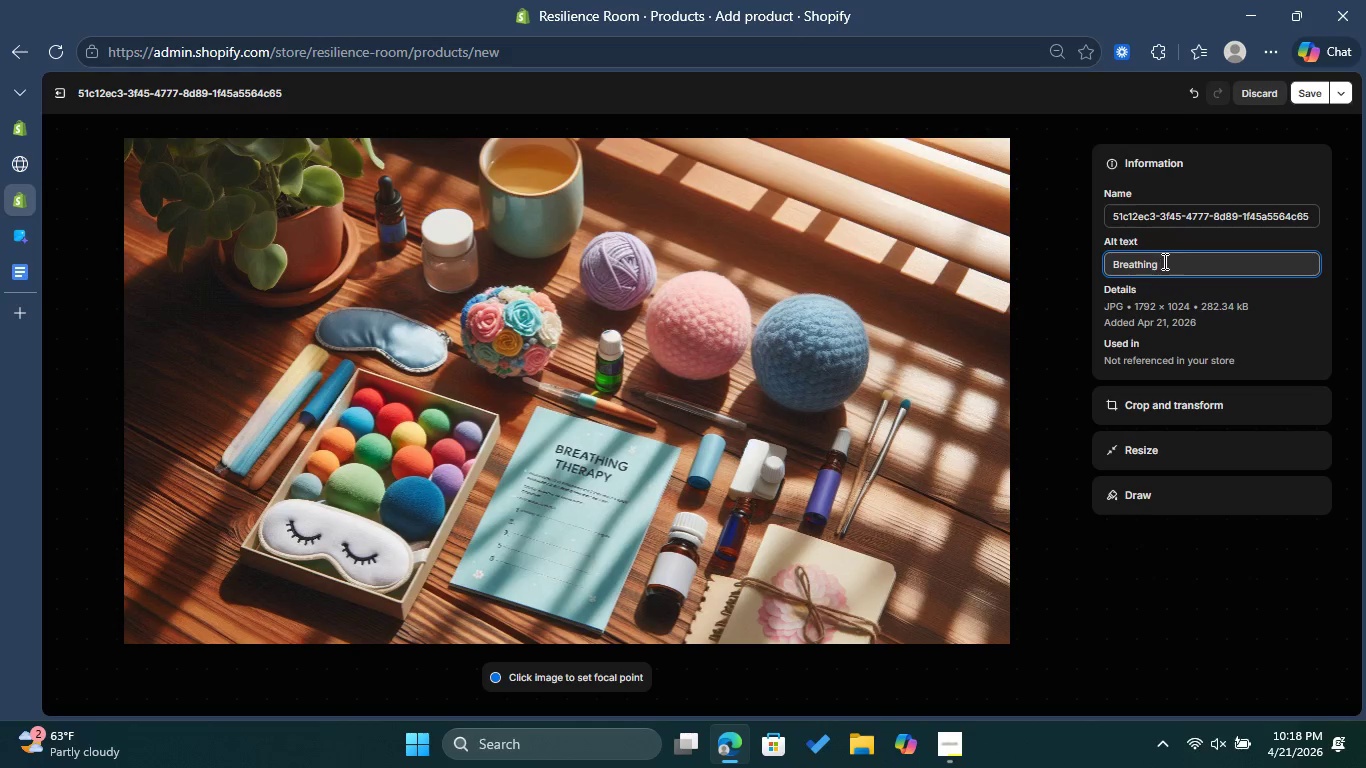 
hold_key(key=Backspace, duration=0.92)
 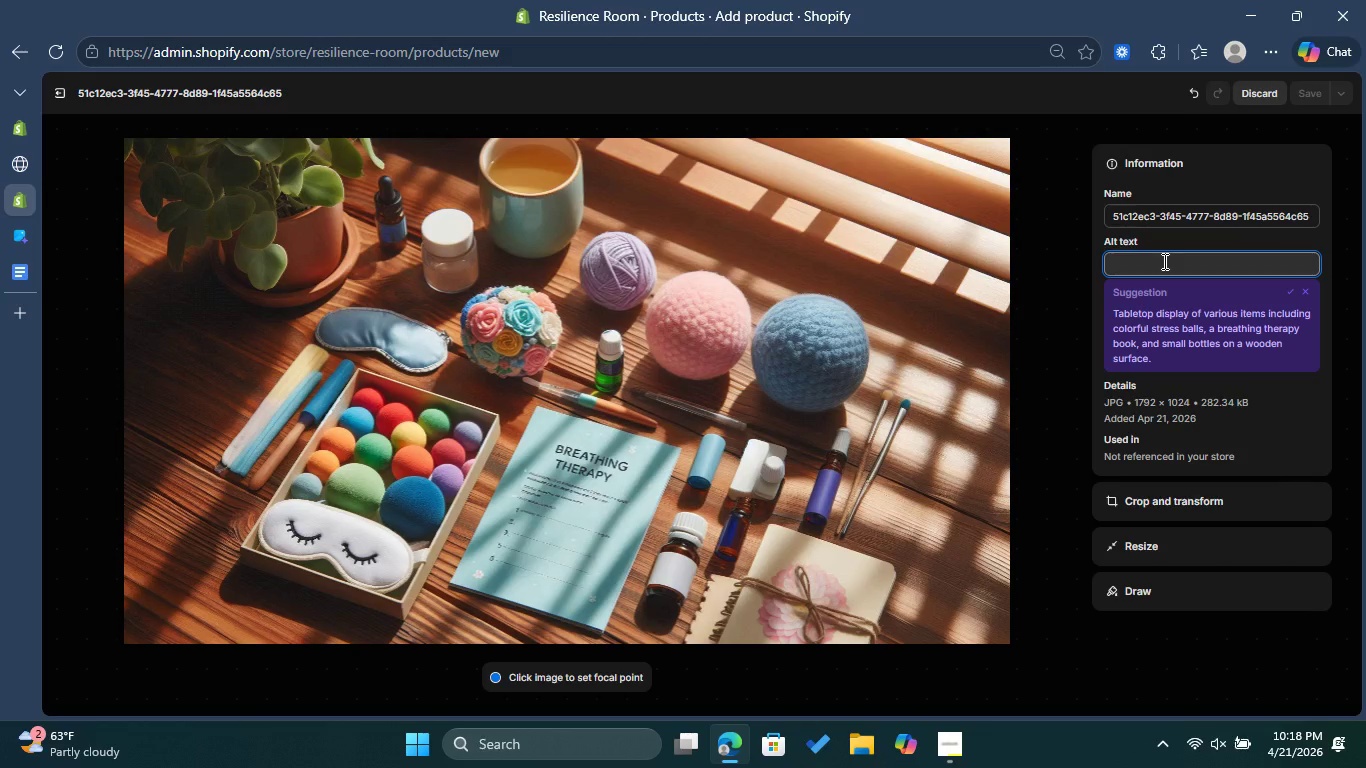 
type(THERAPY TOOLKIT FOR STRESS RLIEF )
 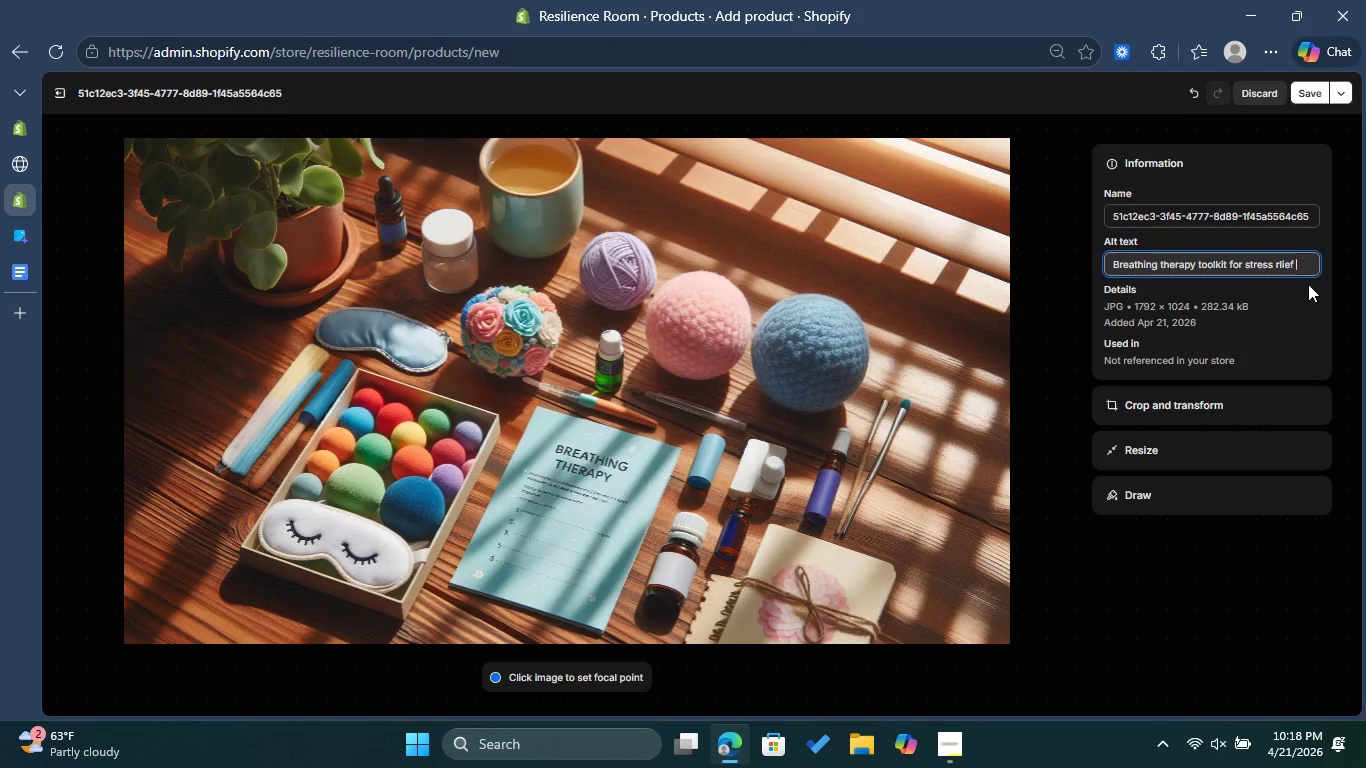 
left_click([1288, 270])
 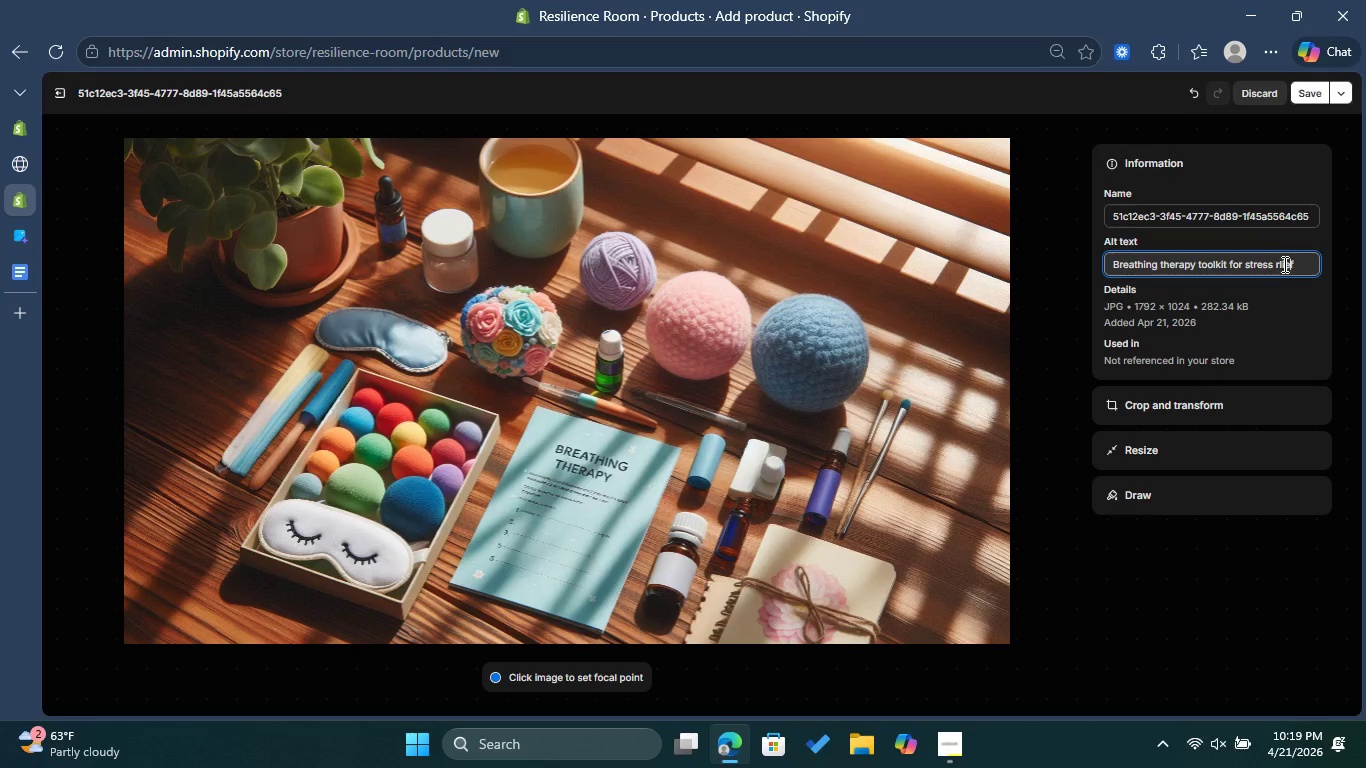 
left_click([1282, 266])
 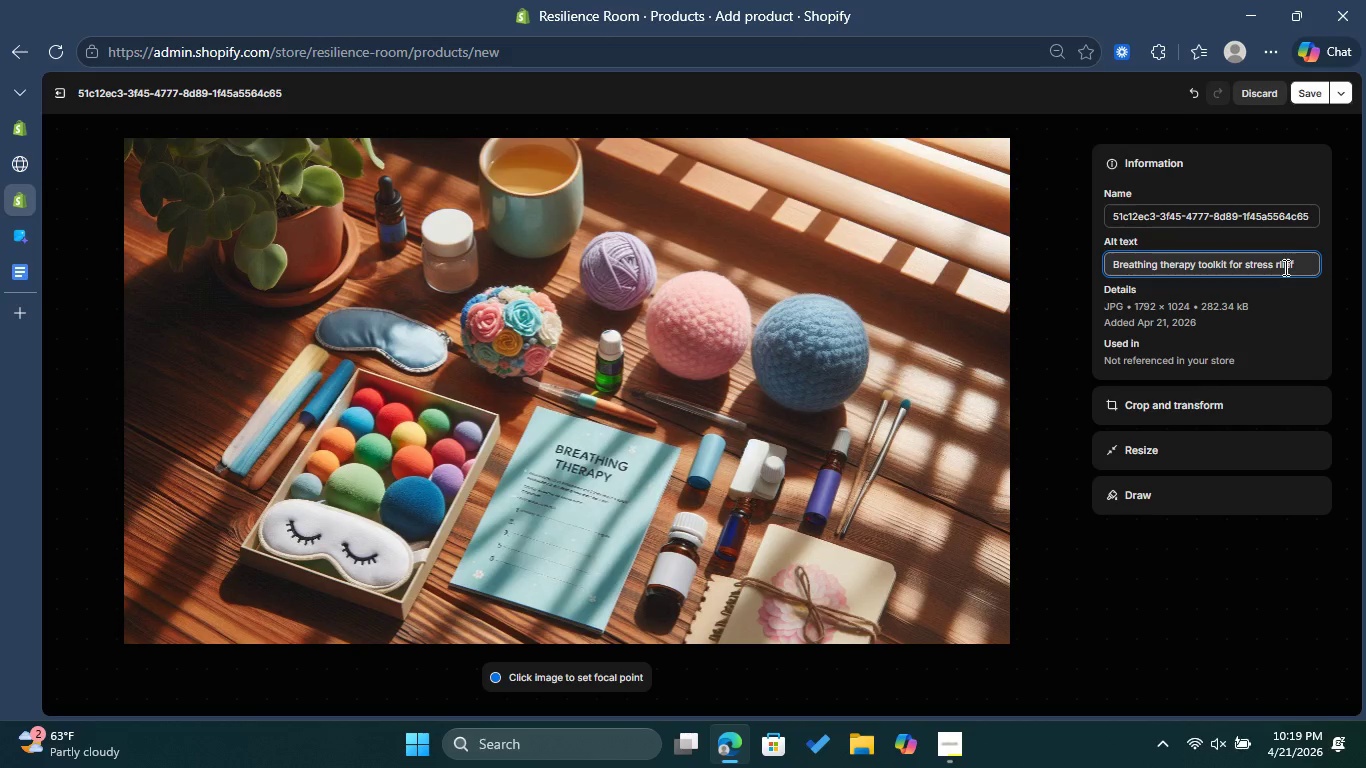 
key(E)
 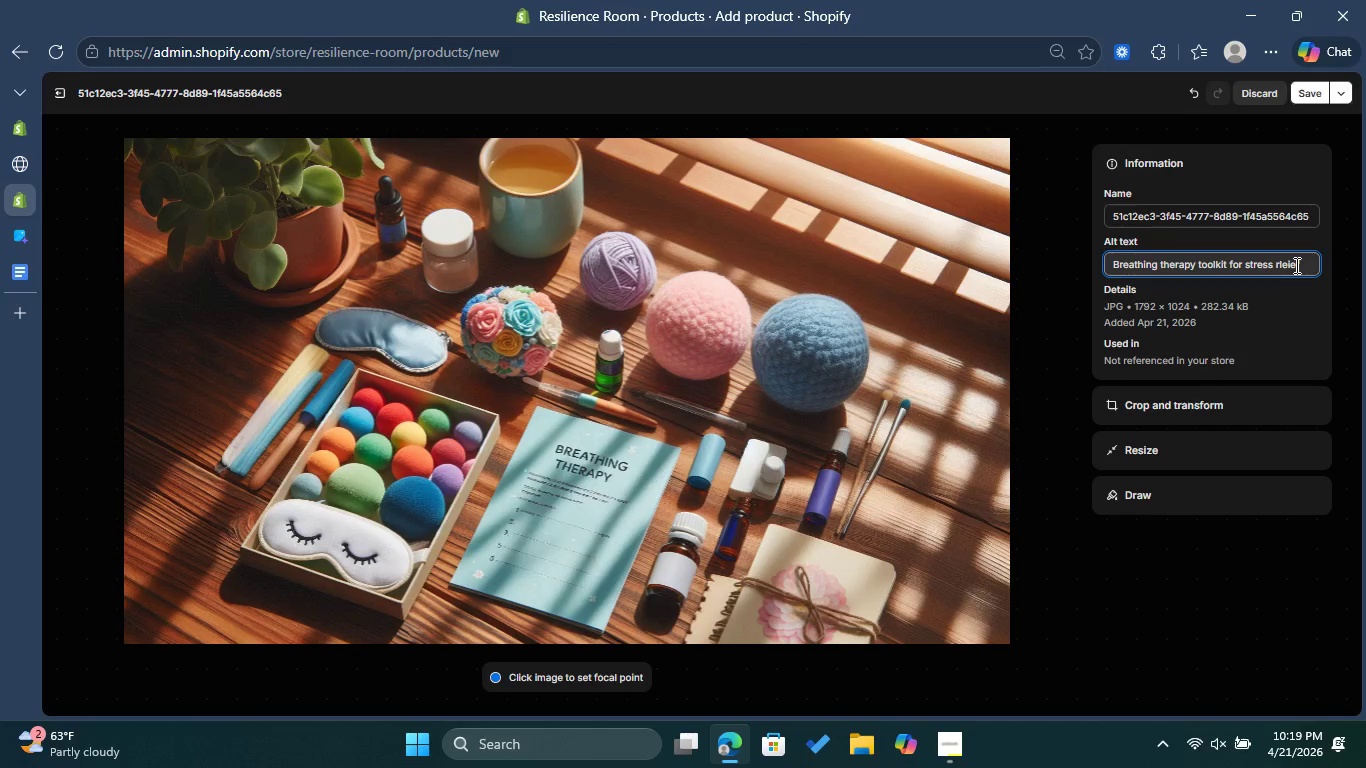 
key(ArrowRight)
 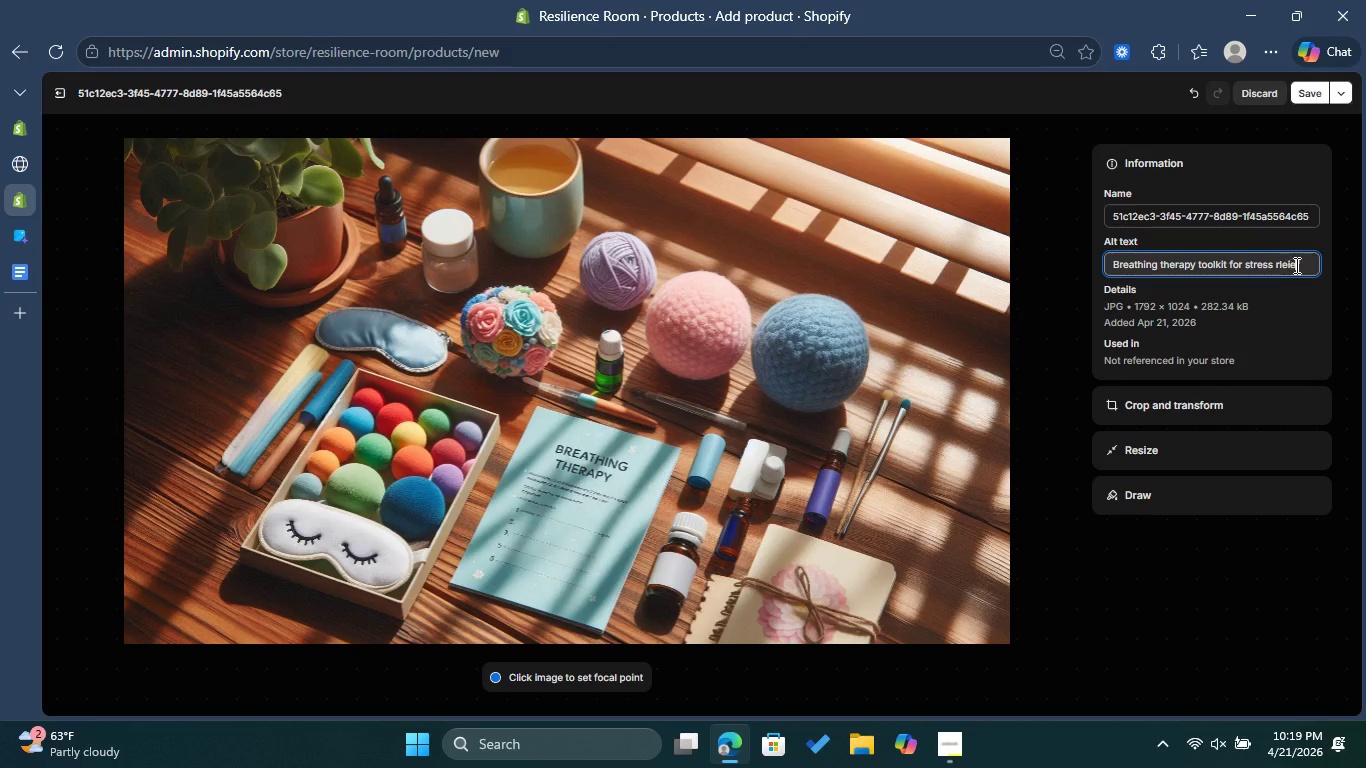 
key(ArrowRight)
 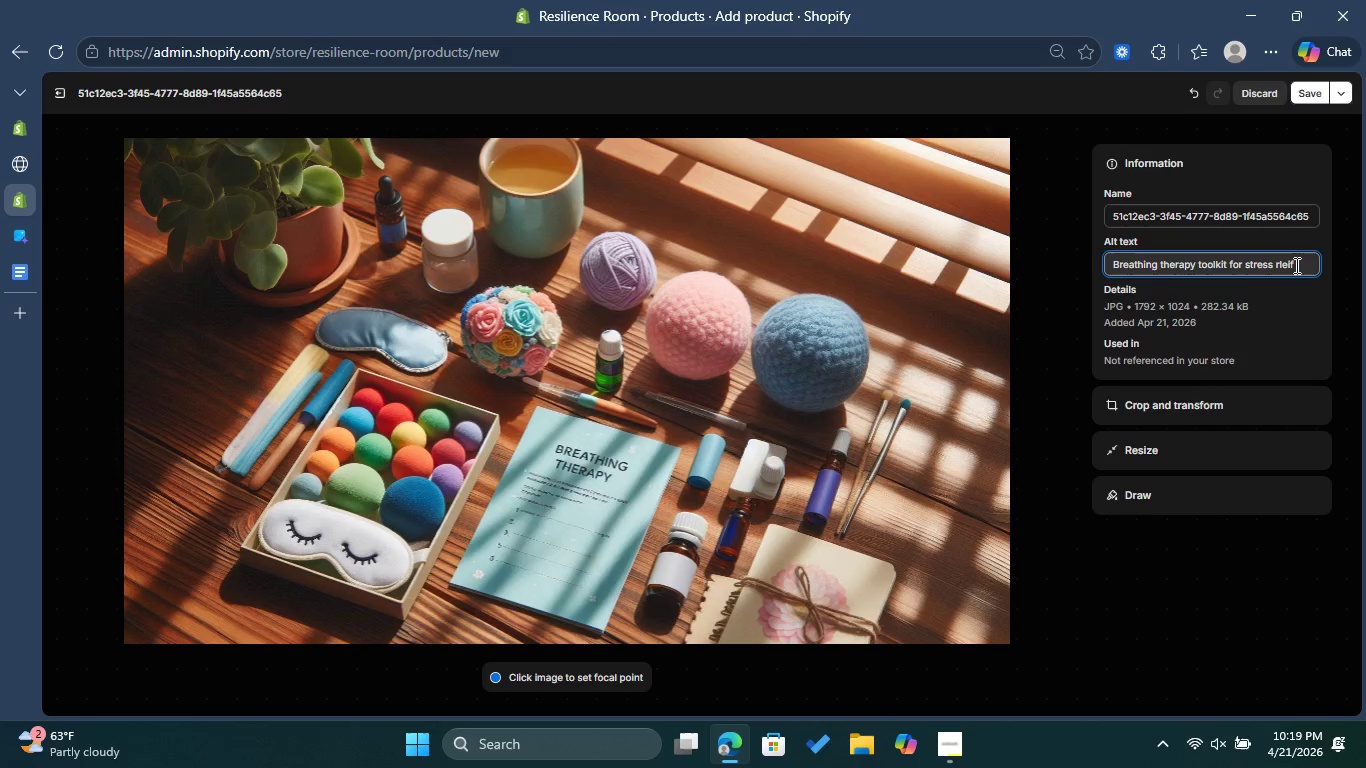 
key(Backspace)
key(Backspace)
key(Backspace)
key(Backspace)
type(EL)
key(Backspace)
key(Backspace)
 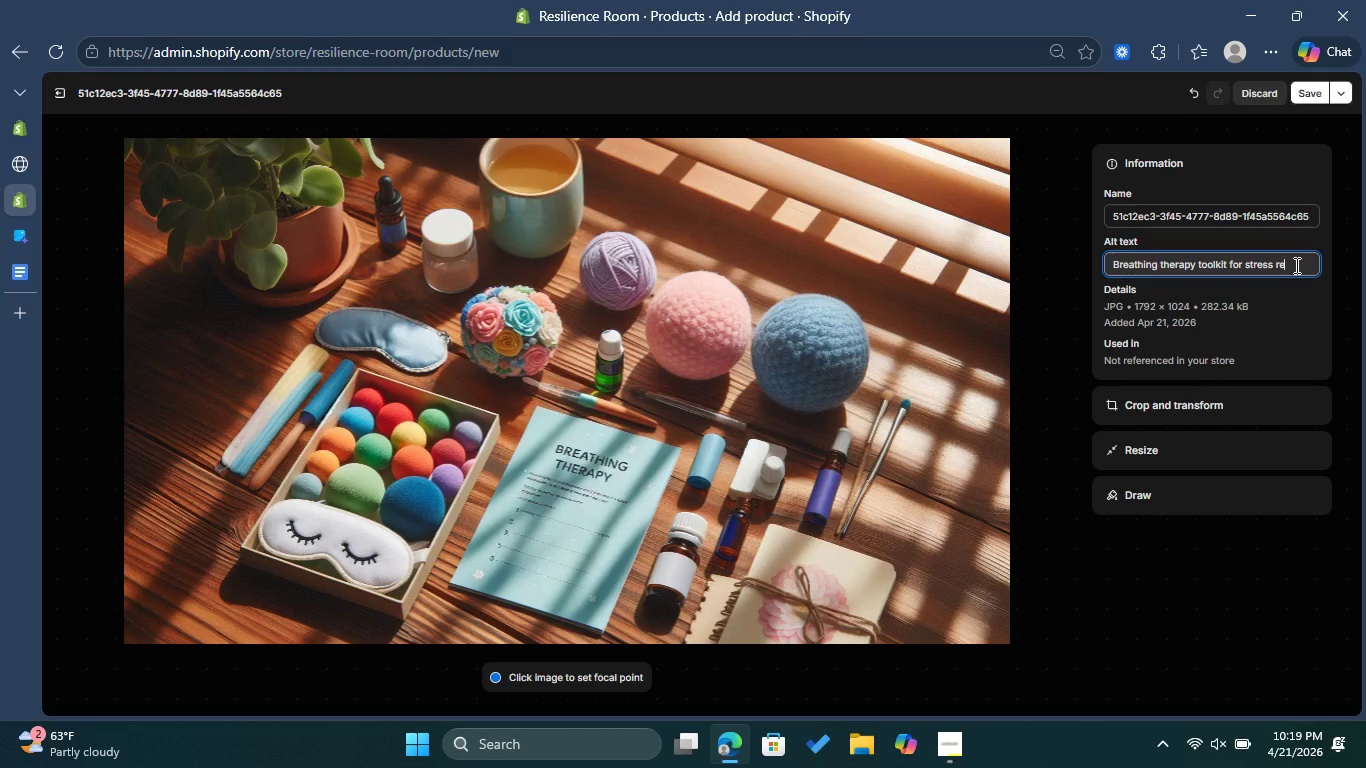 
type(LIEF)
 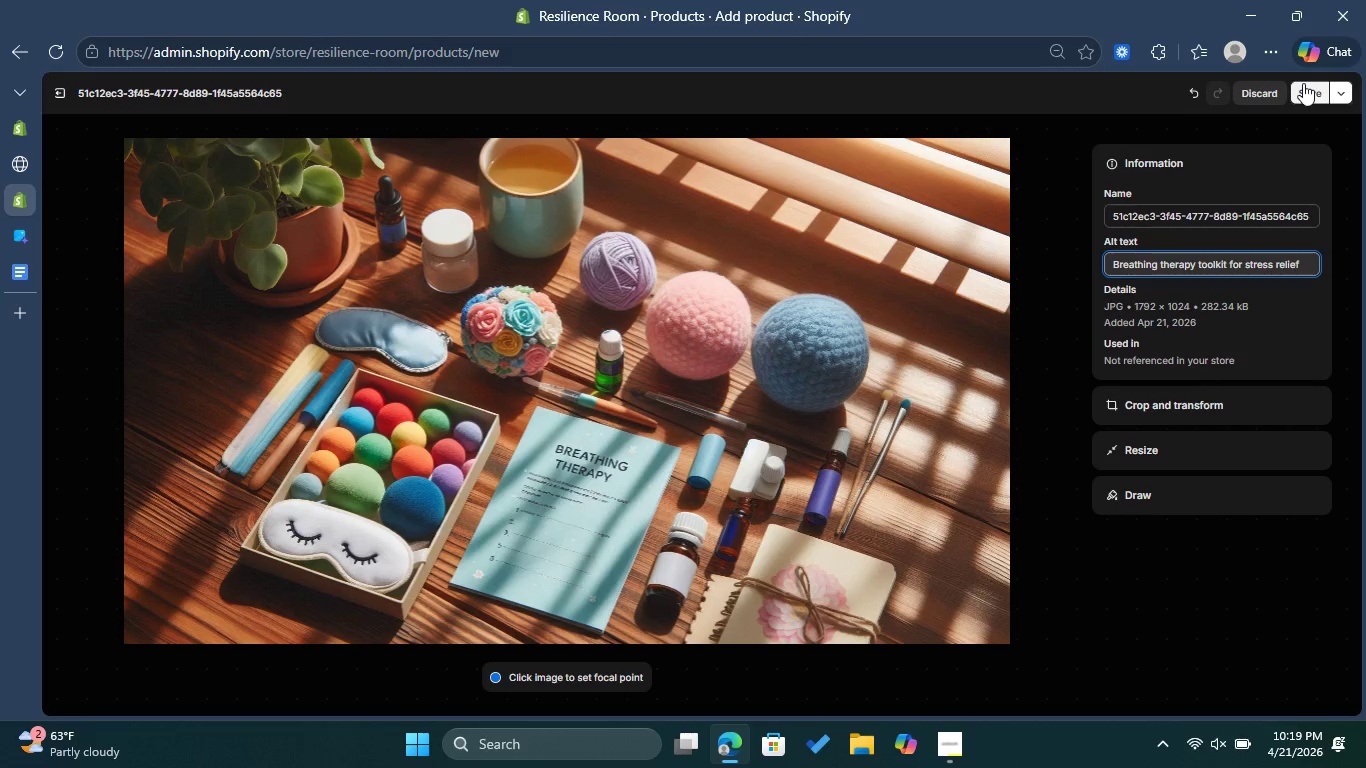 
left_click([1305, 95])
 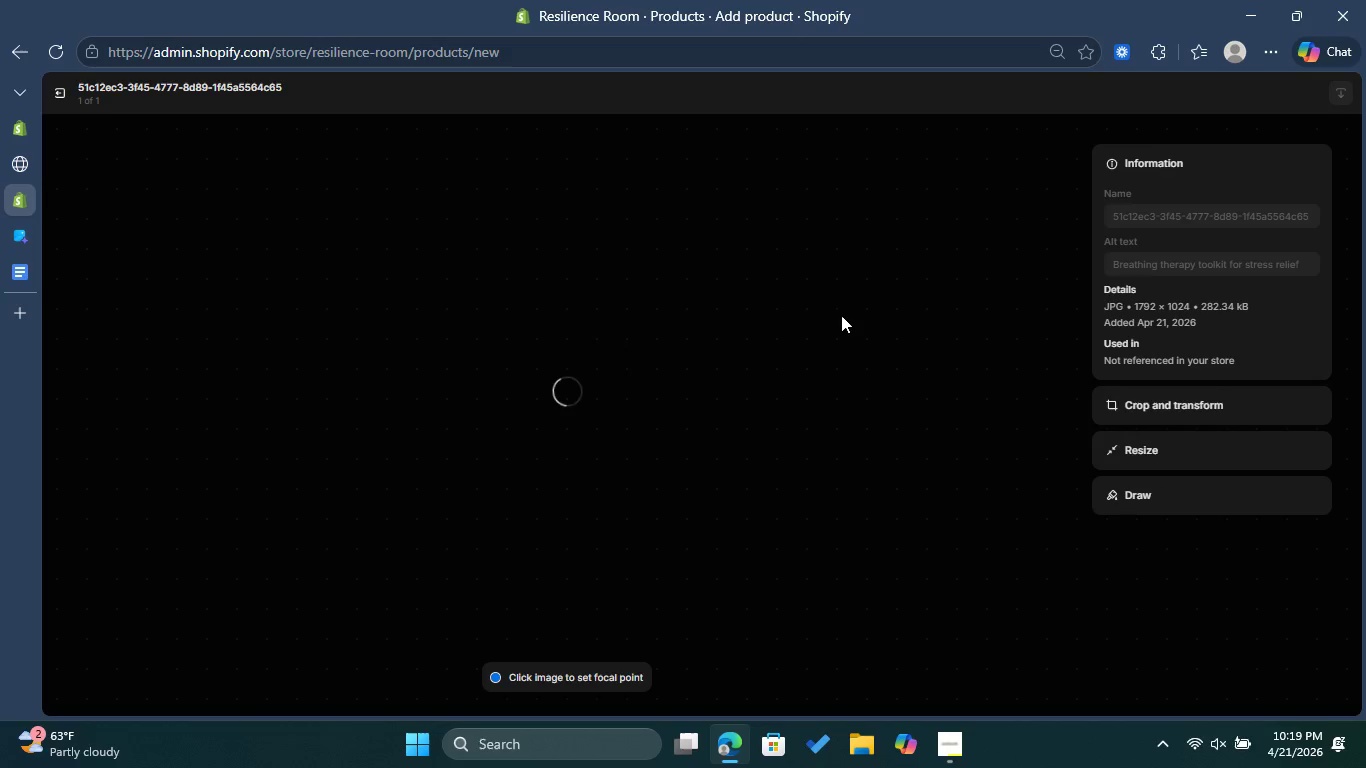 
wait(15.51)
 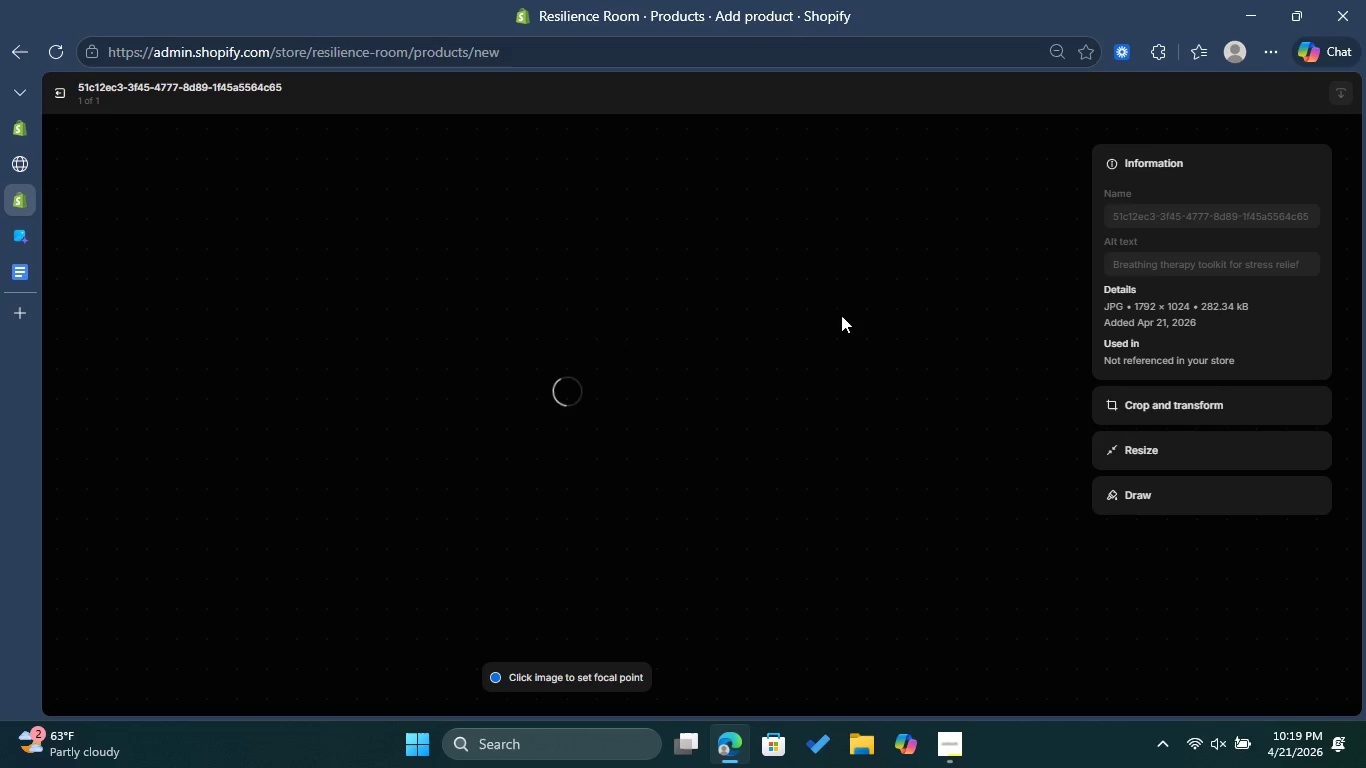 
scroll: coordinate [636, 465], scroll_direction: down, amount: 16.0
 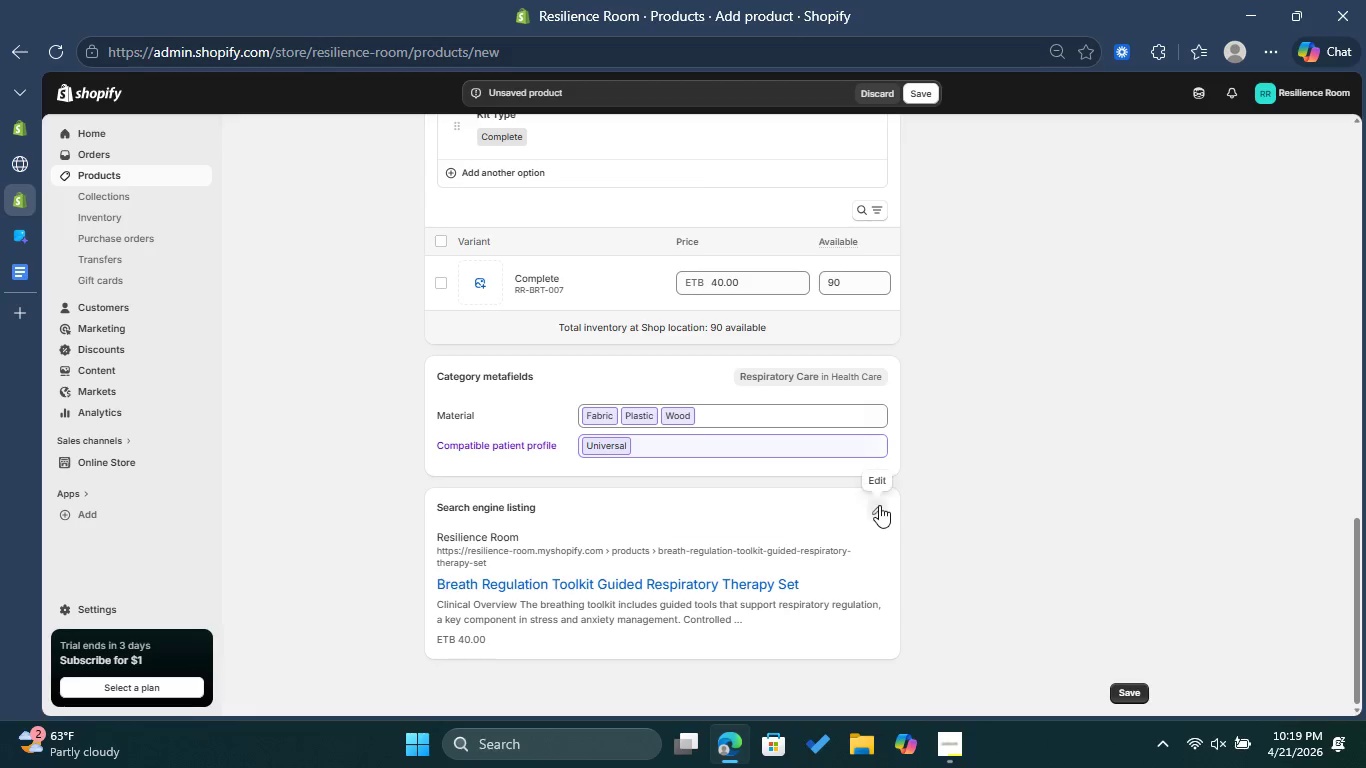 
left_click([876, 504])
 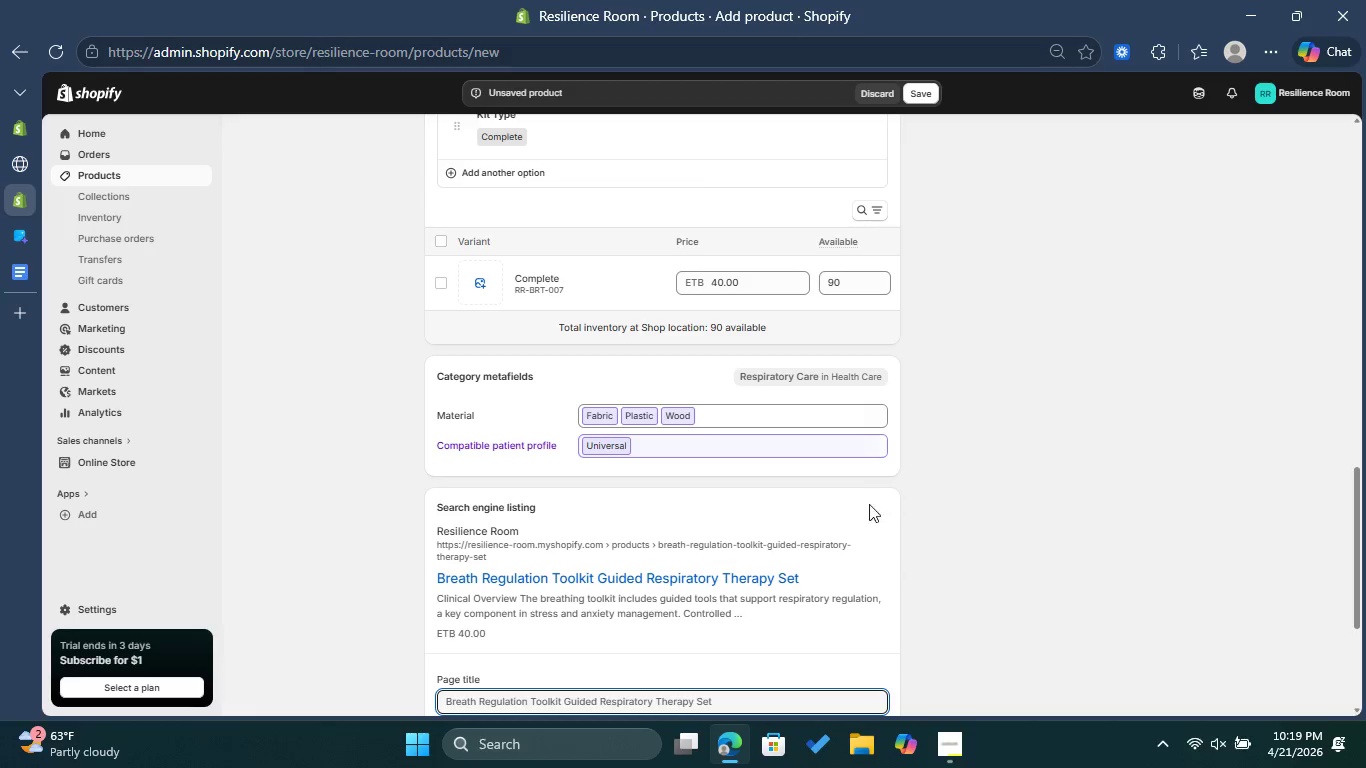 
scroll: coordinate [794, 527], scroll_direction: down, amount: 3.0
 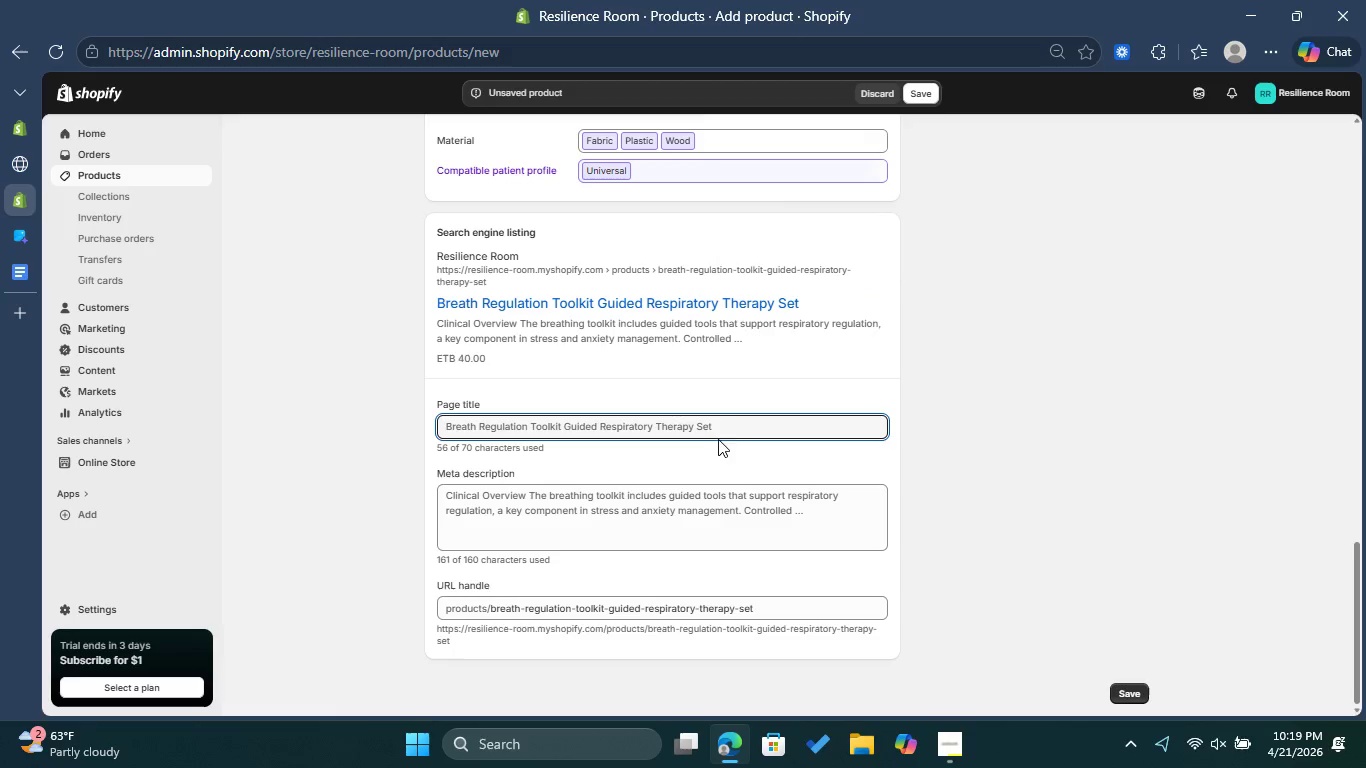 
left_click([746, 423])
 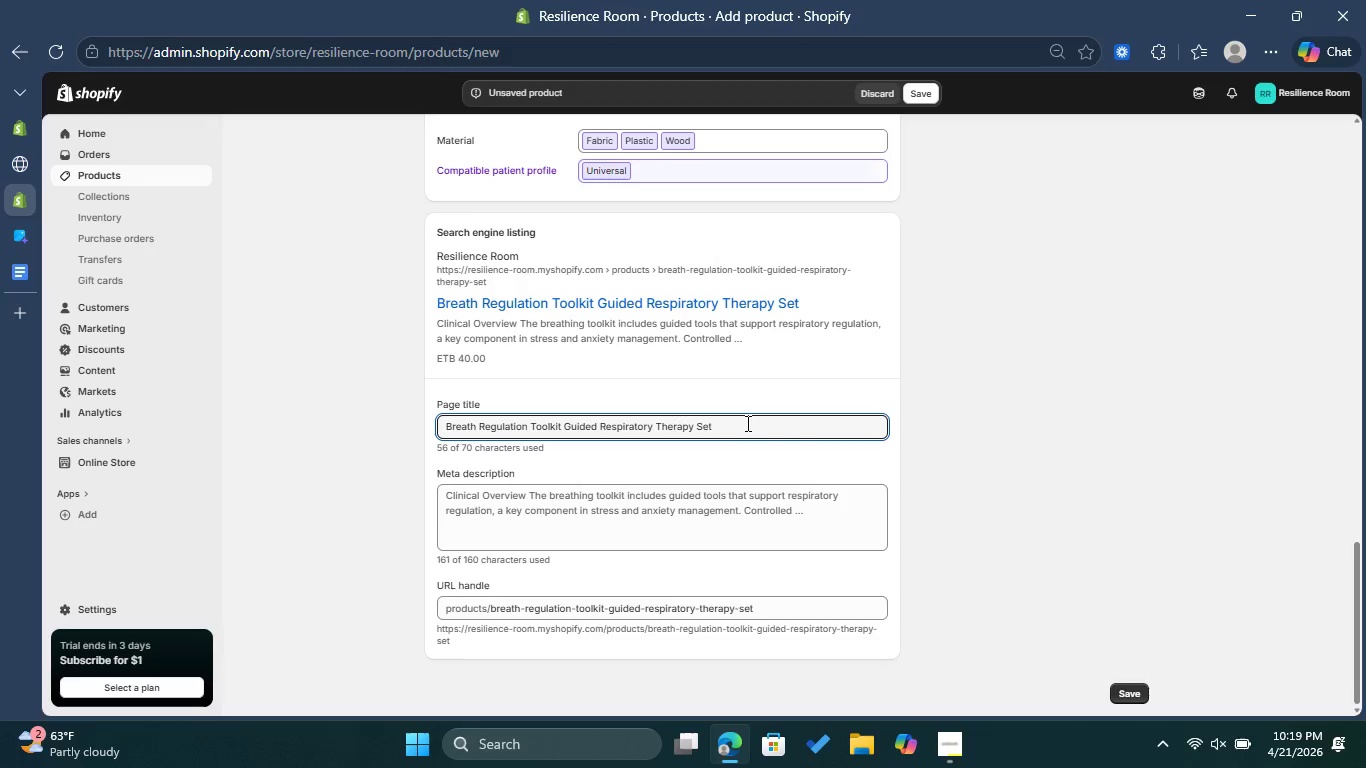 
wait(5.69)
 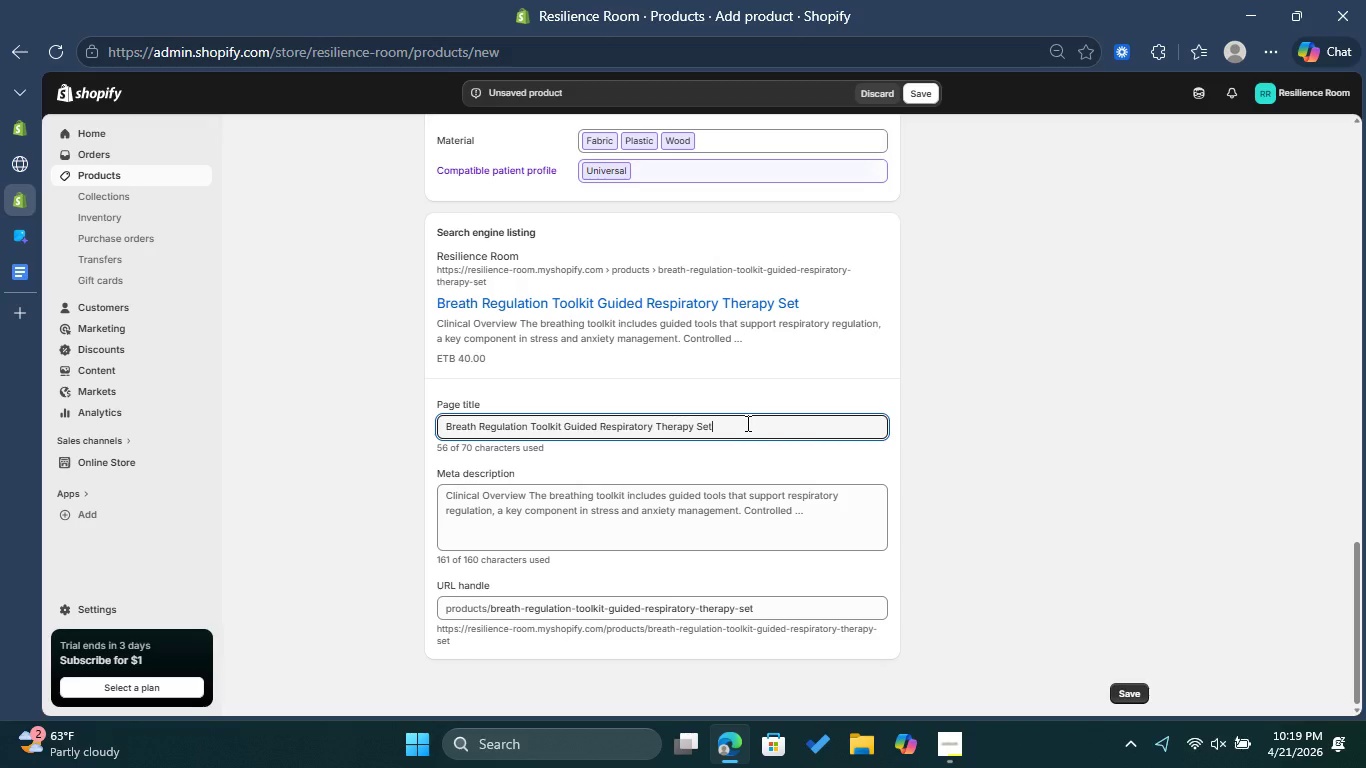 
left_click_drag(start_coordinate=[746, 423], to_coordinate=[530, 435])
 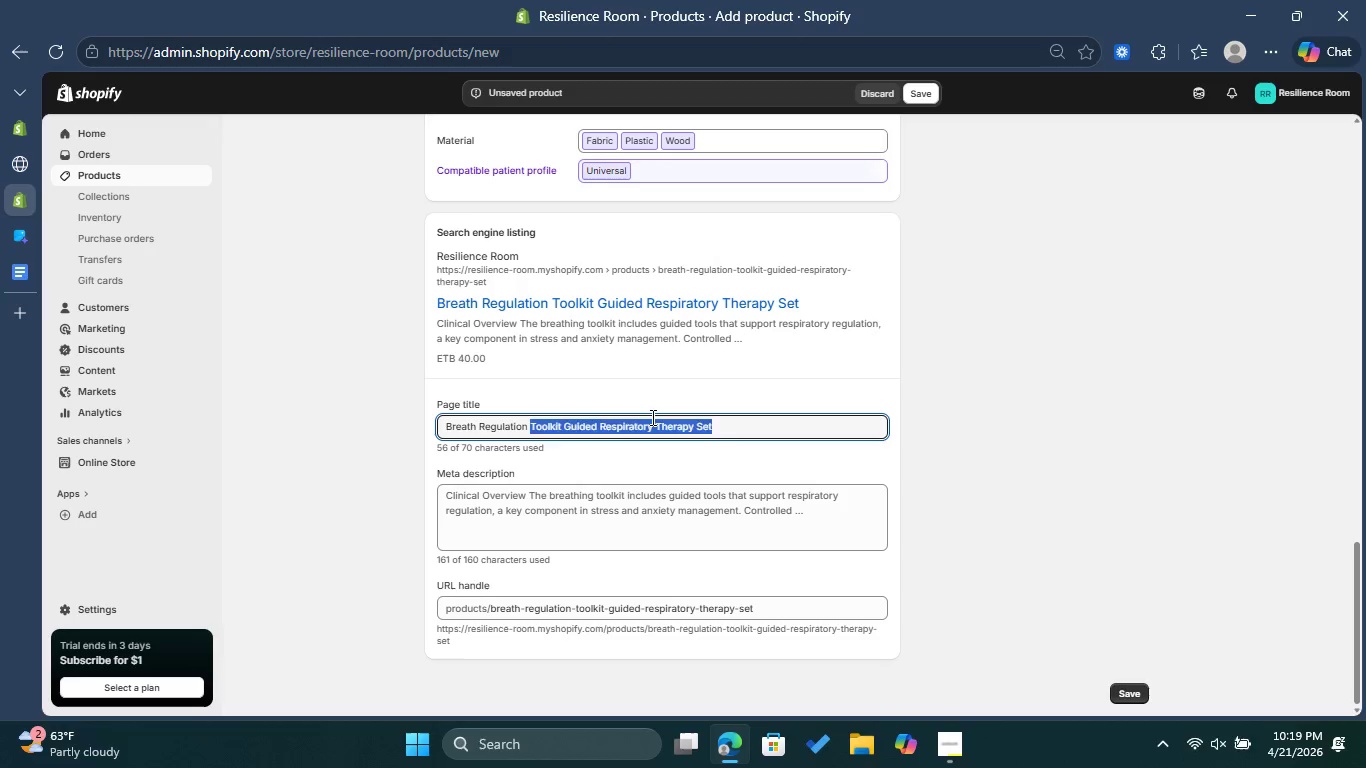 
left_click([651, 417])
 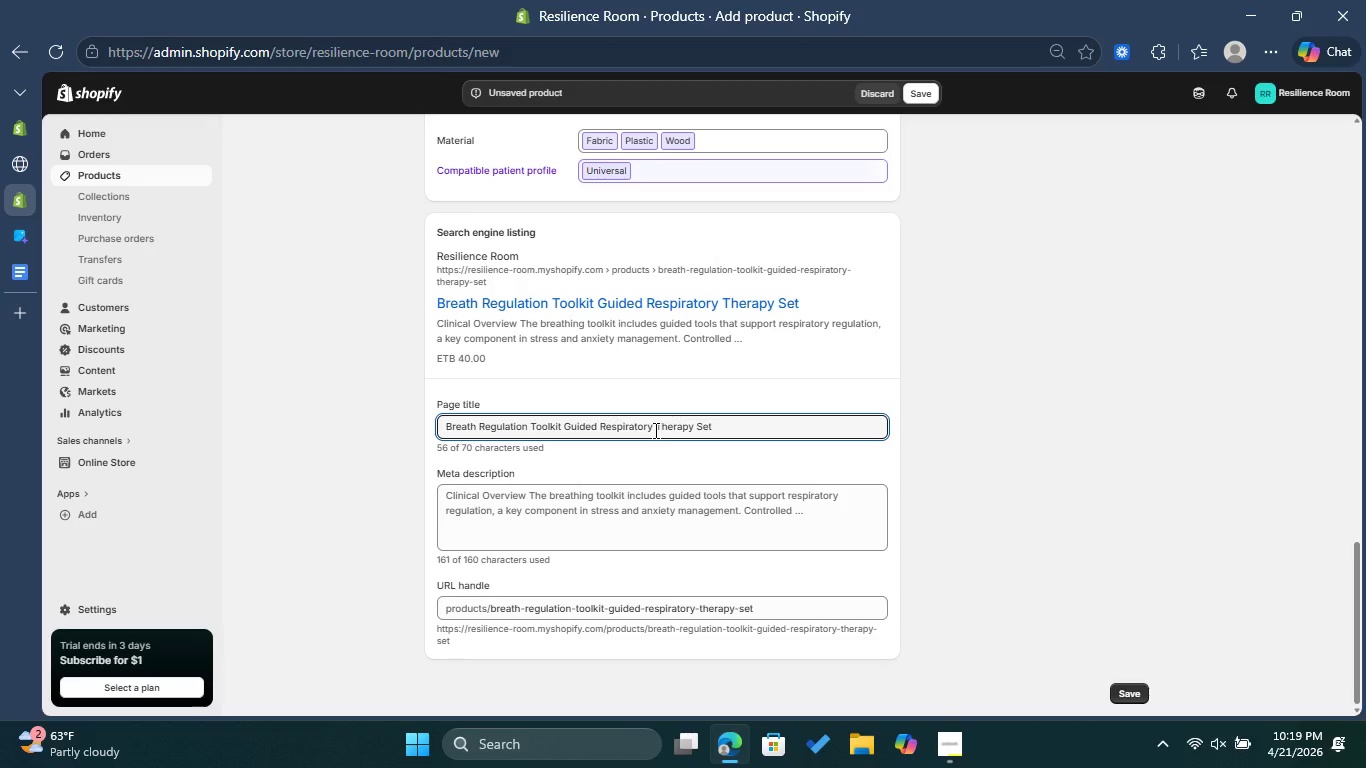 
left_click_drag(start_coordinate=[654, 429], to_coordinate=[531, 429])
 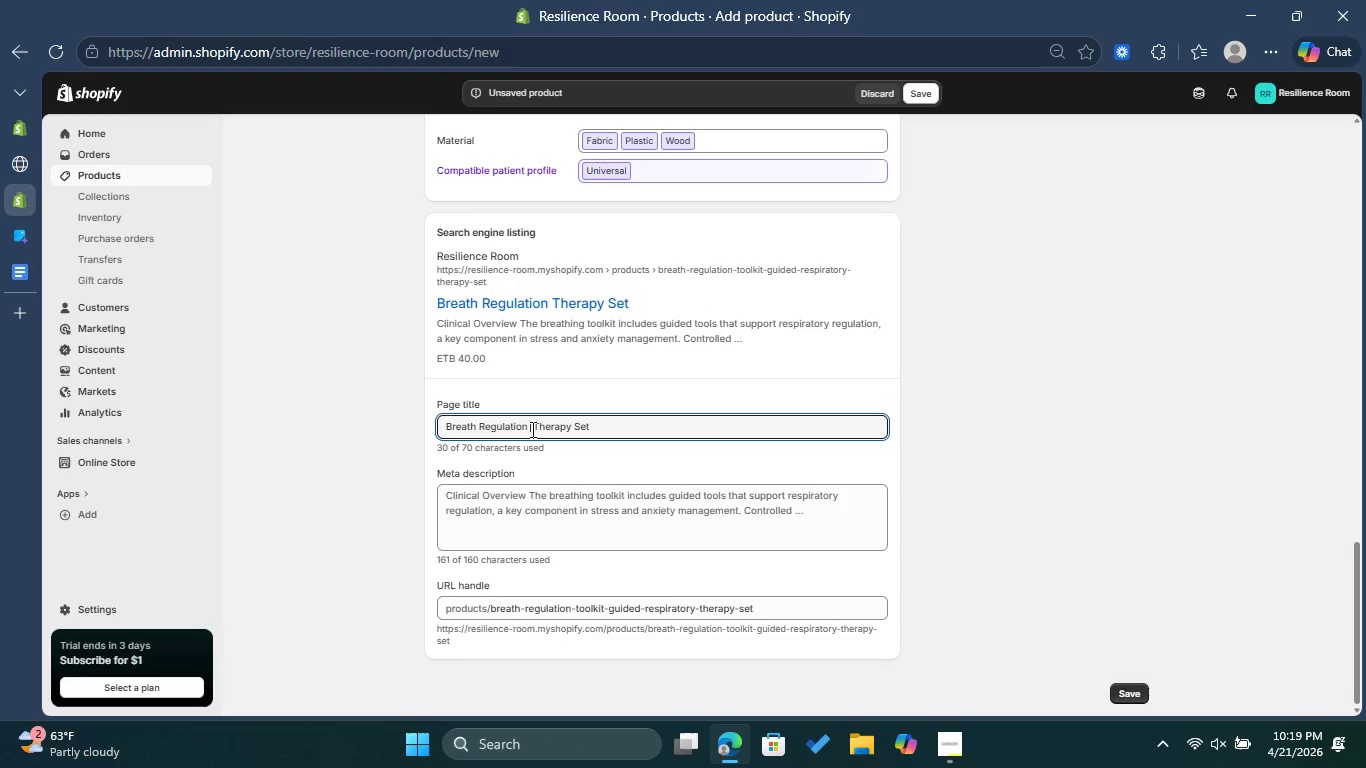 
key(Backspace)
 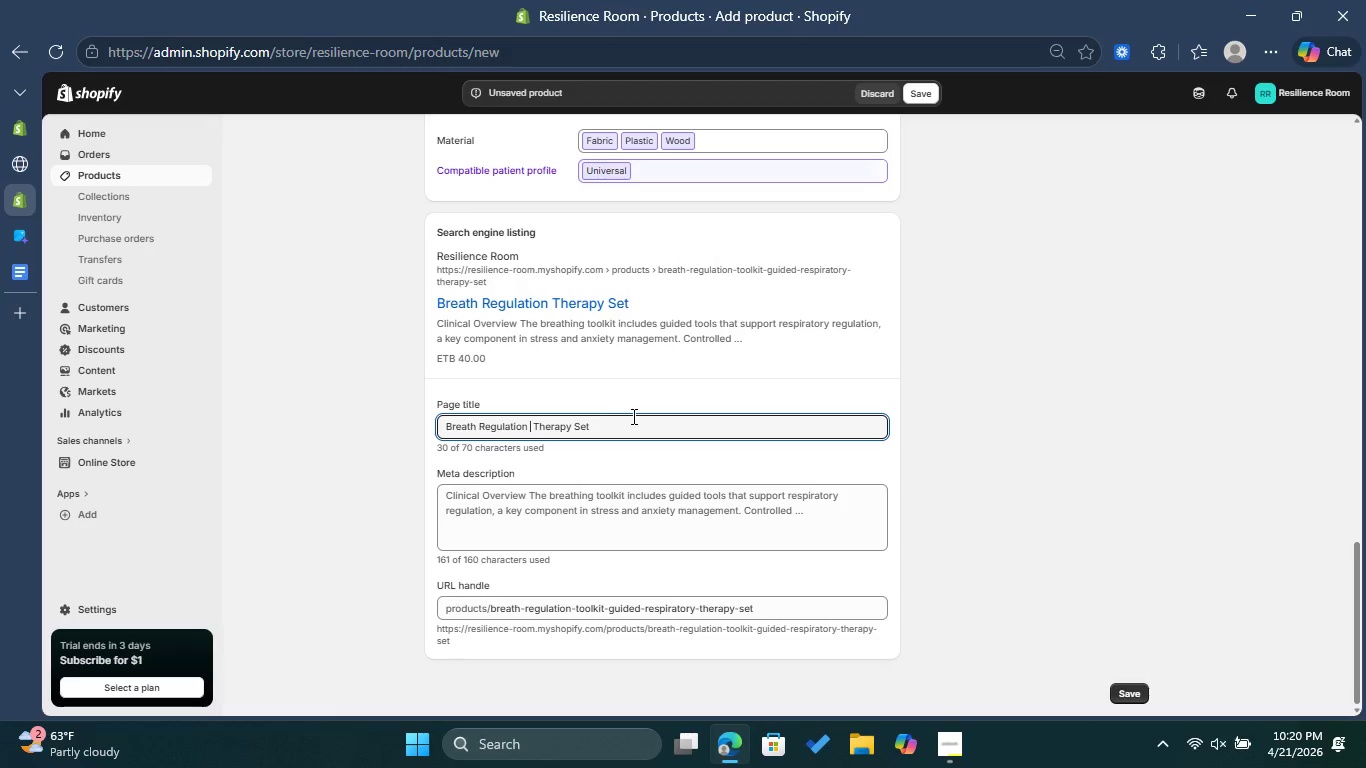 
left_click_drag(start_coordinate=[619, 420], to_coordinate=[573, 411])
 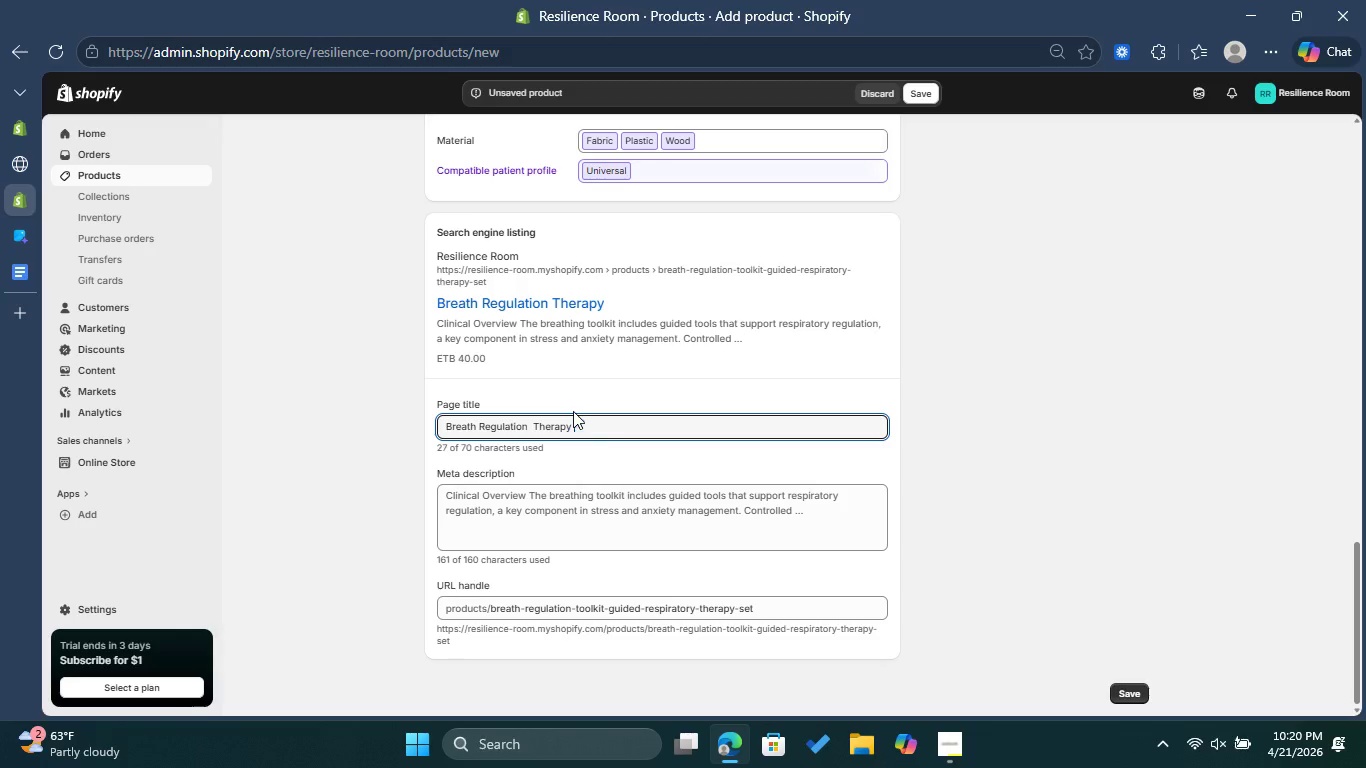 
key(Backspace)
type(TOOLS)
 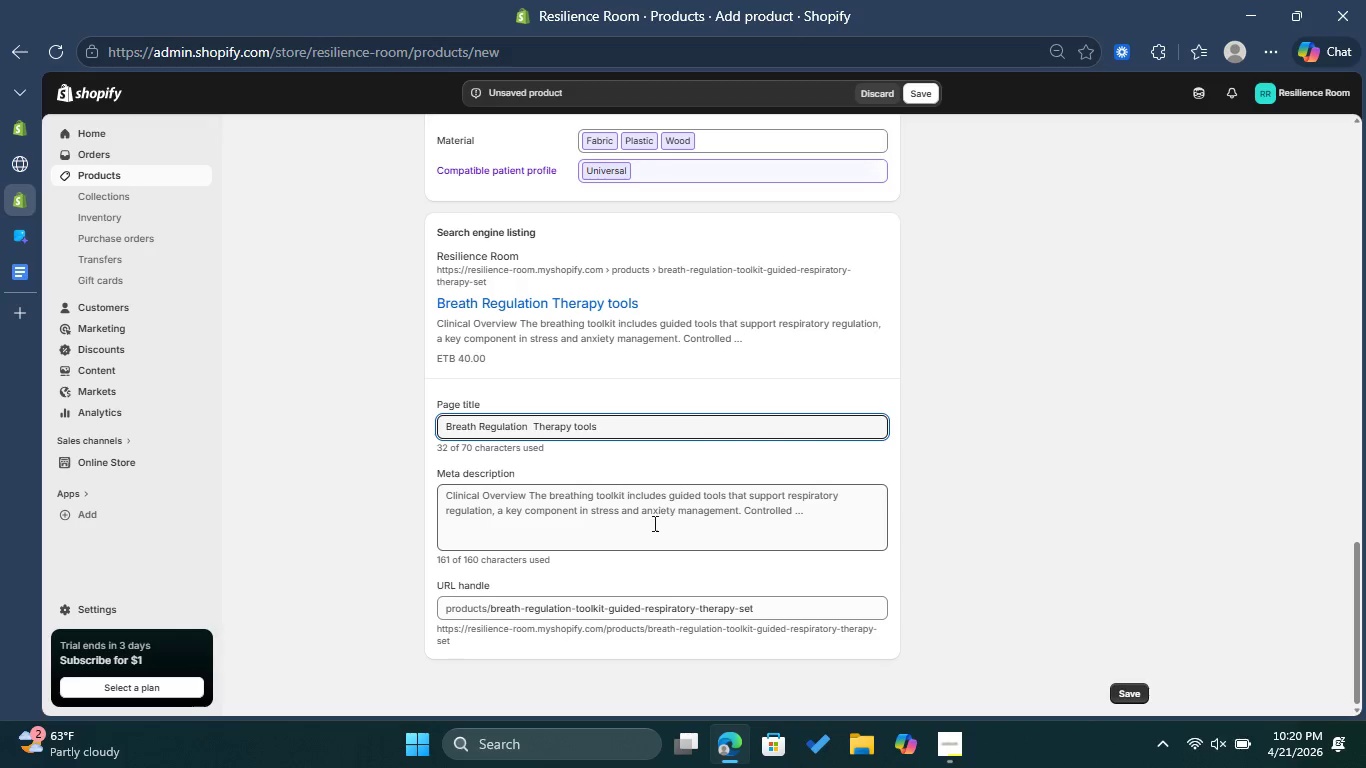 
wait(5.36)
 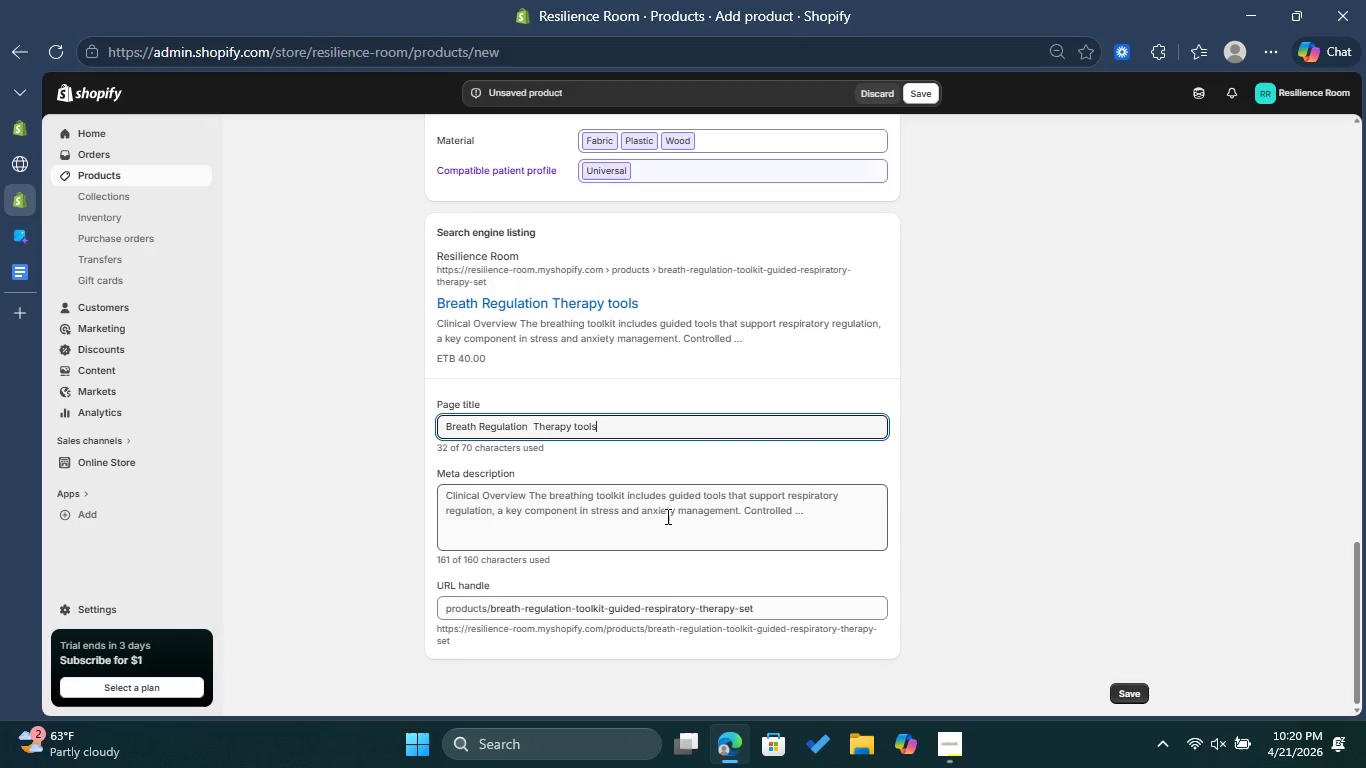 
left_click([485, 422])
 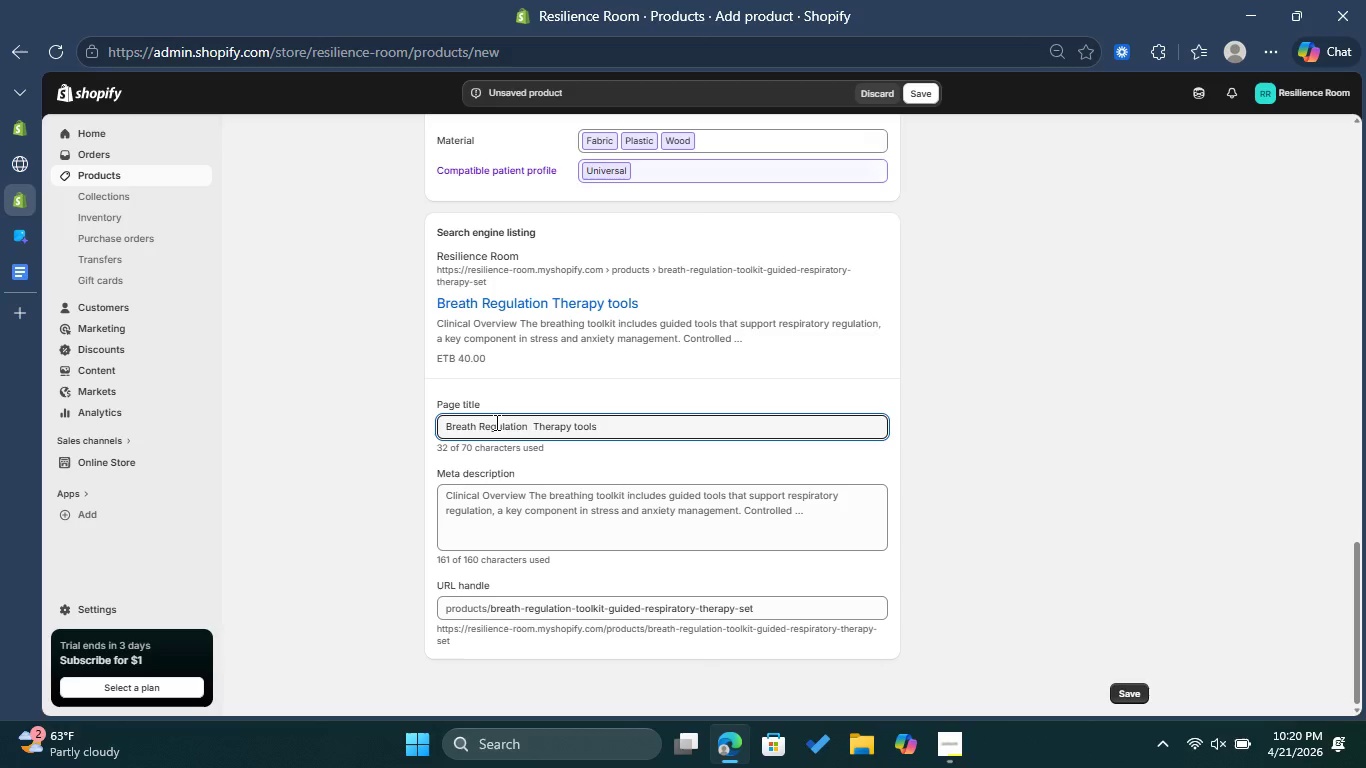 
key(Backspace)
 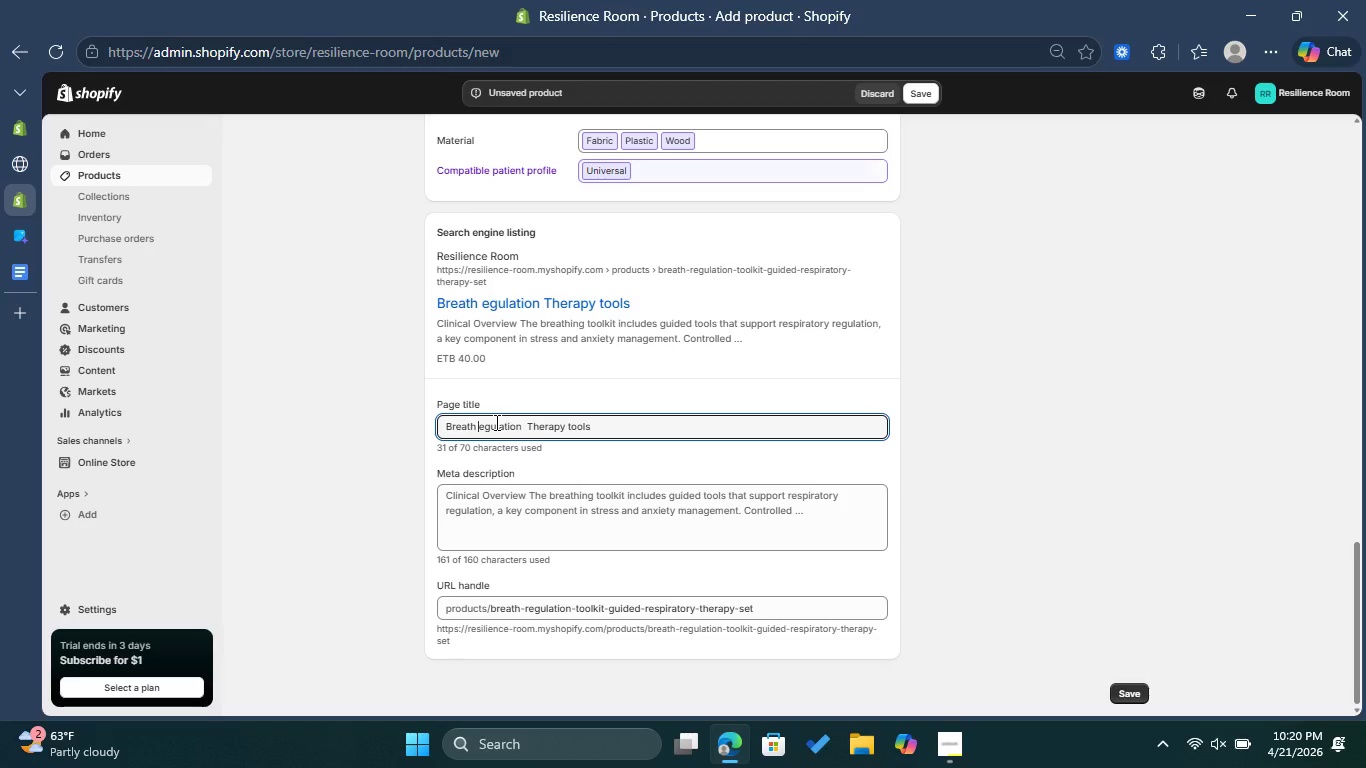 
key(R)
 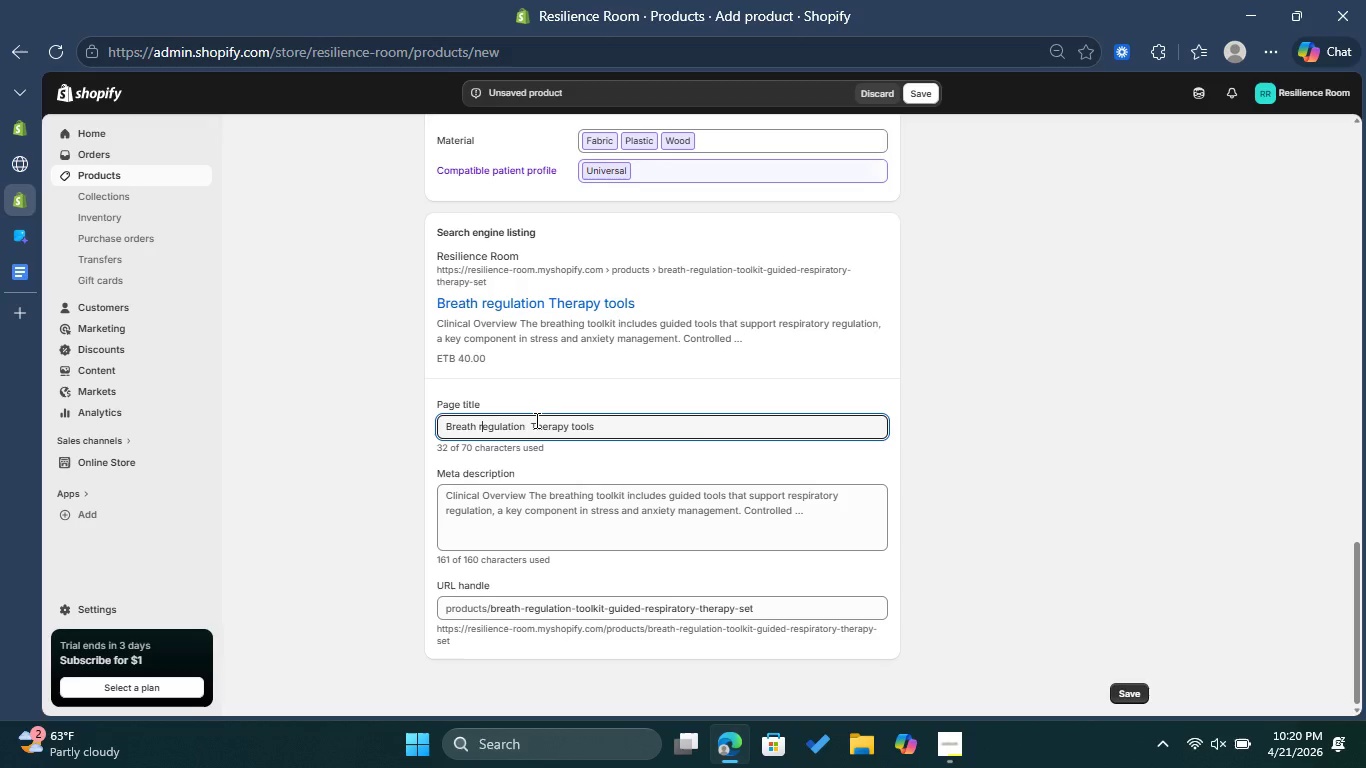 
left_click([535, 420])
 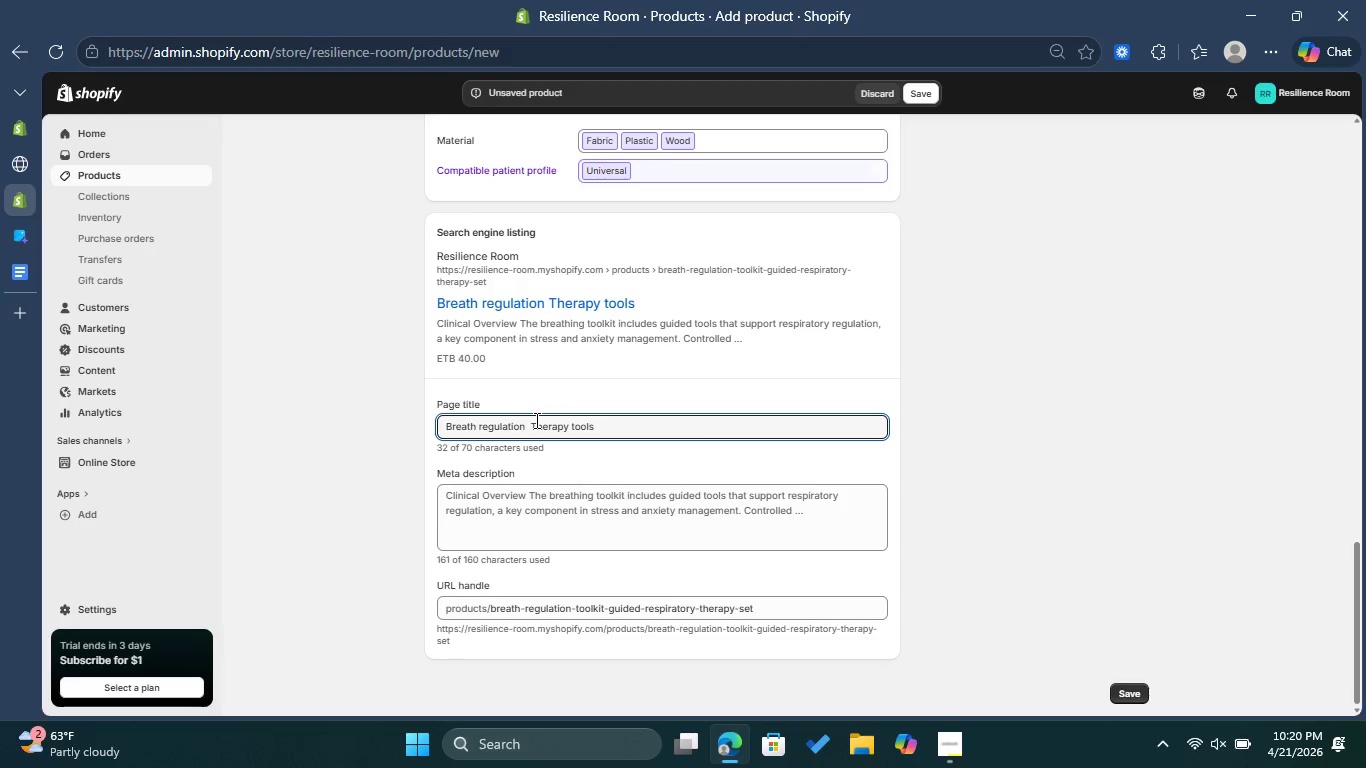 
key(Backspace)
 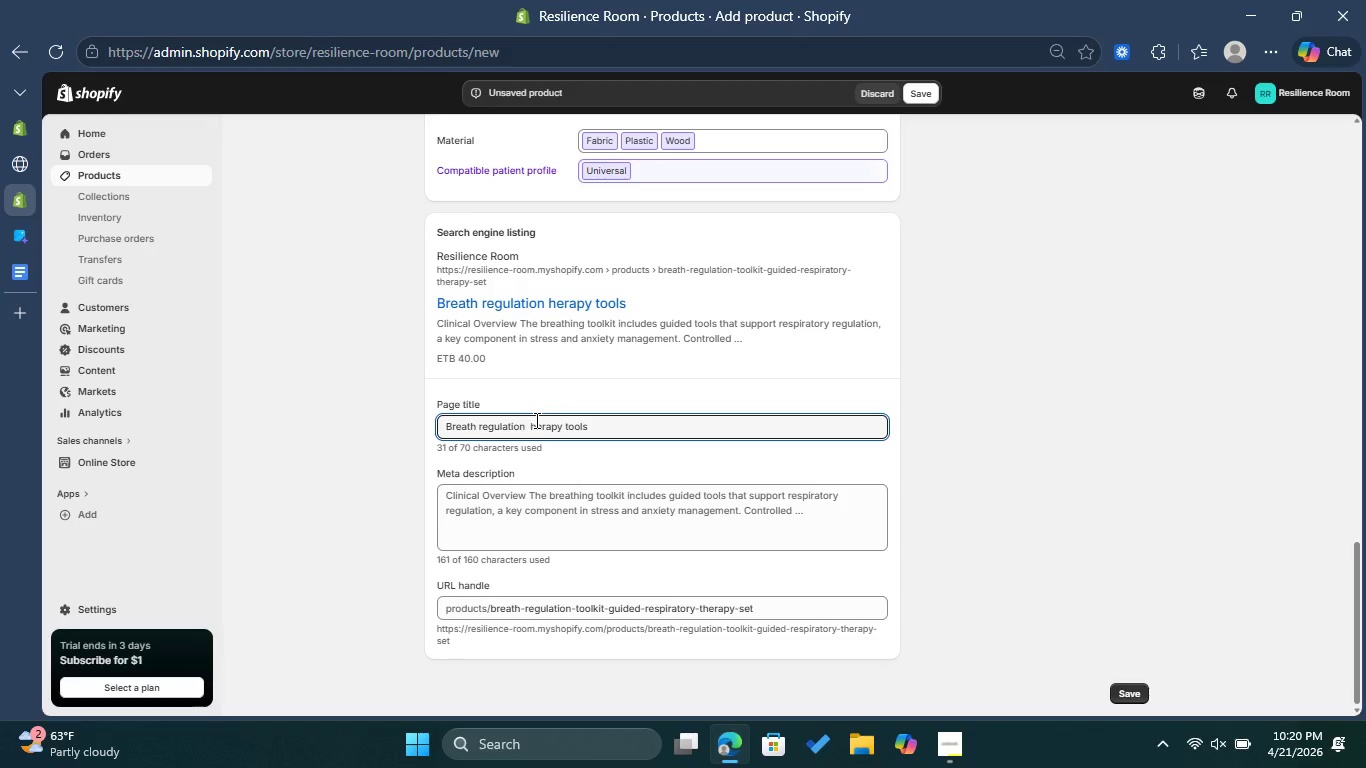 
key(T)
 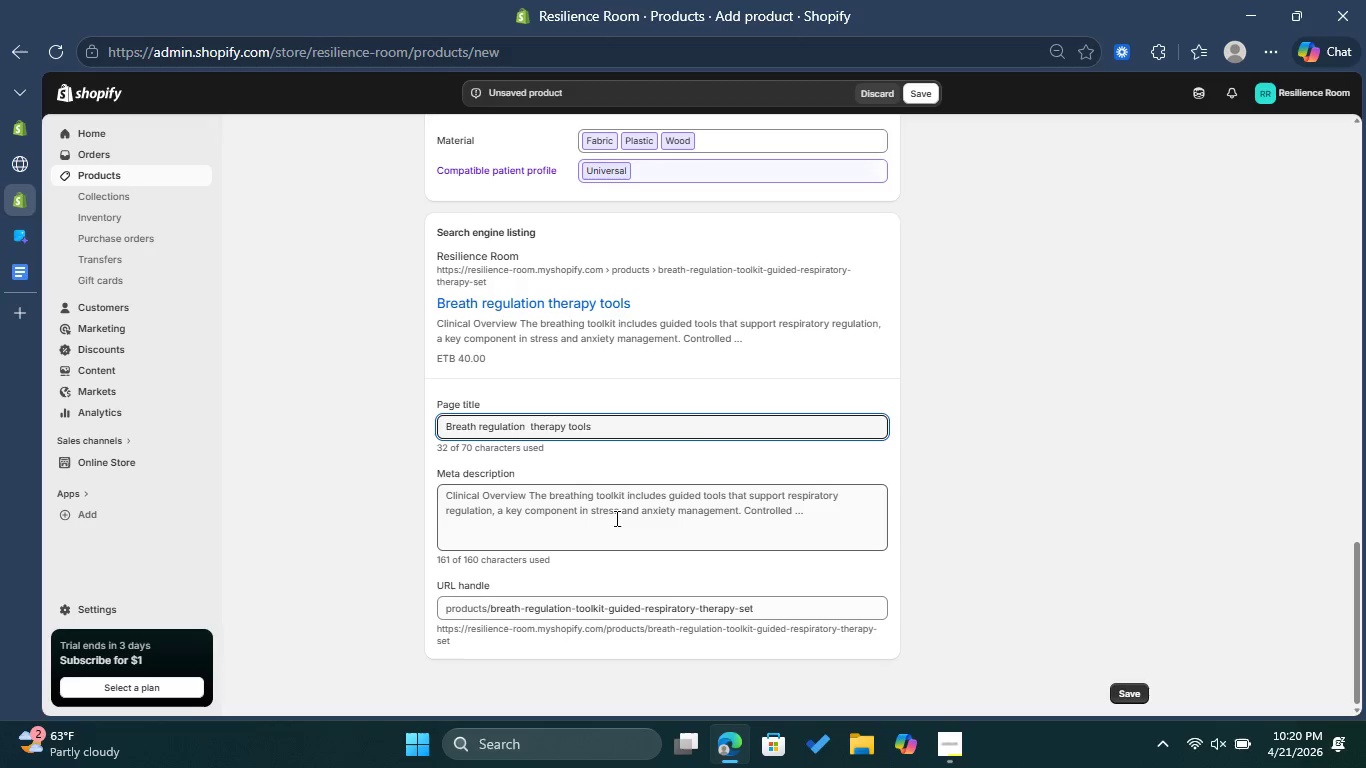 
left_click([615, 513])
 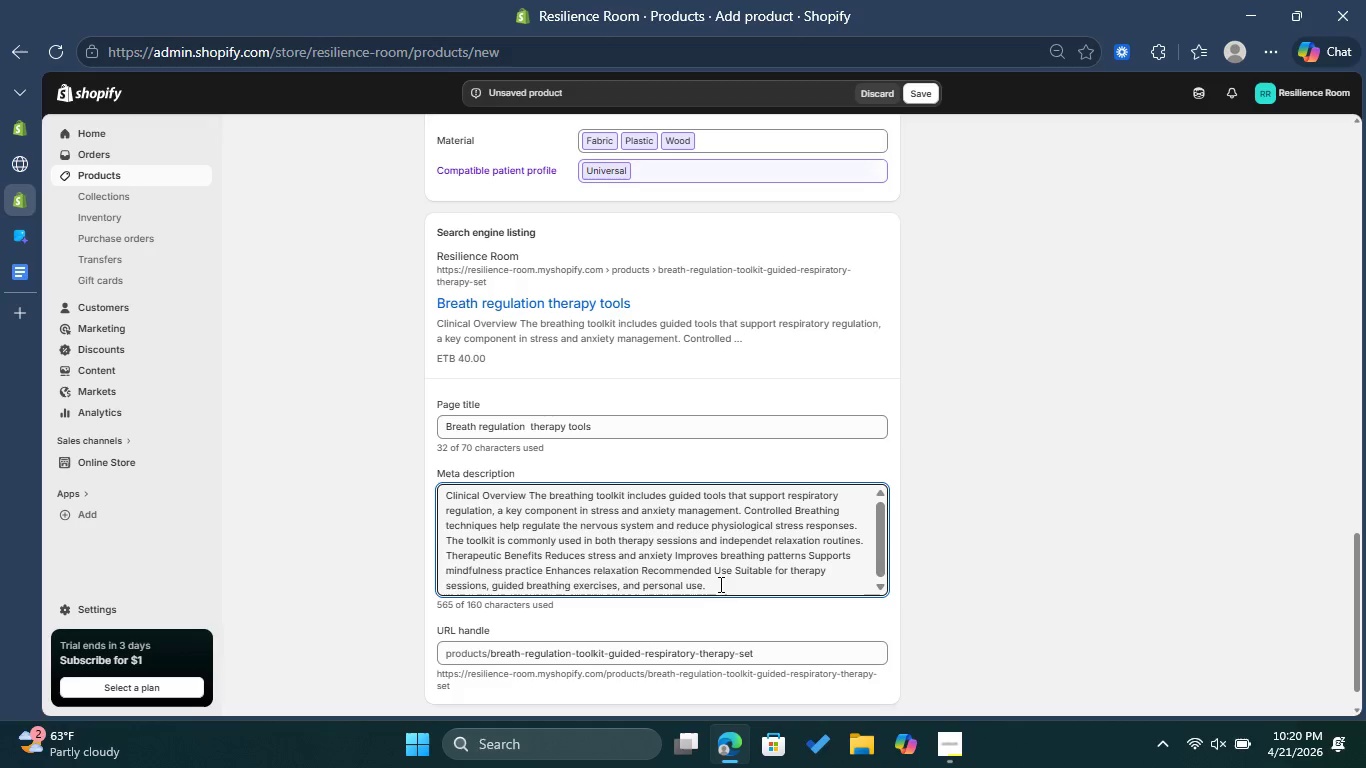 
left_click_drag(start_coordinate=[726, 586], to_coordinate=[441, 482])
 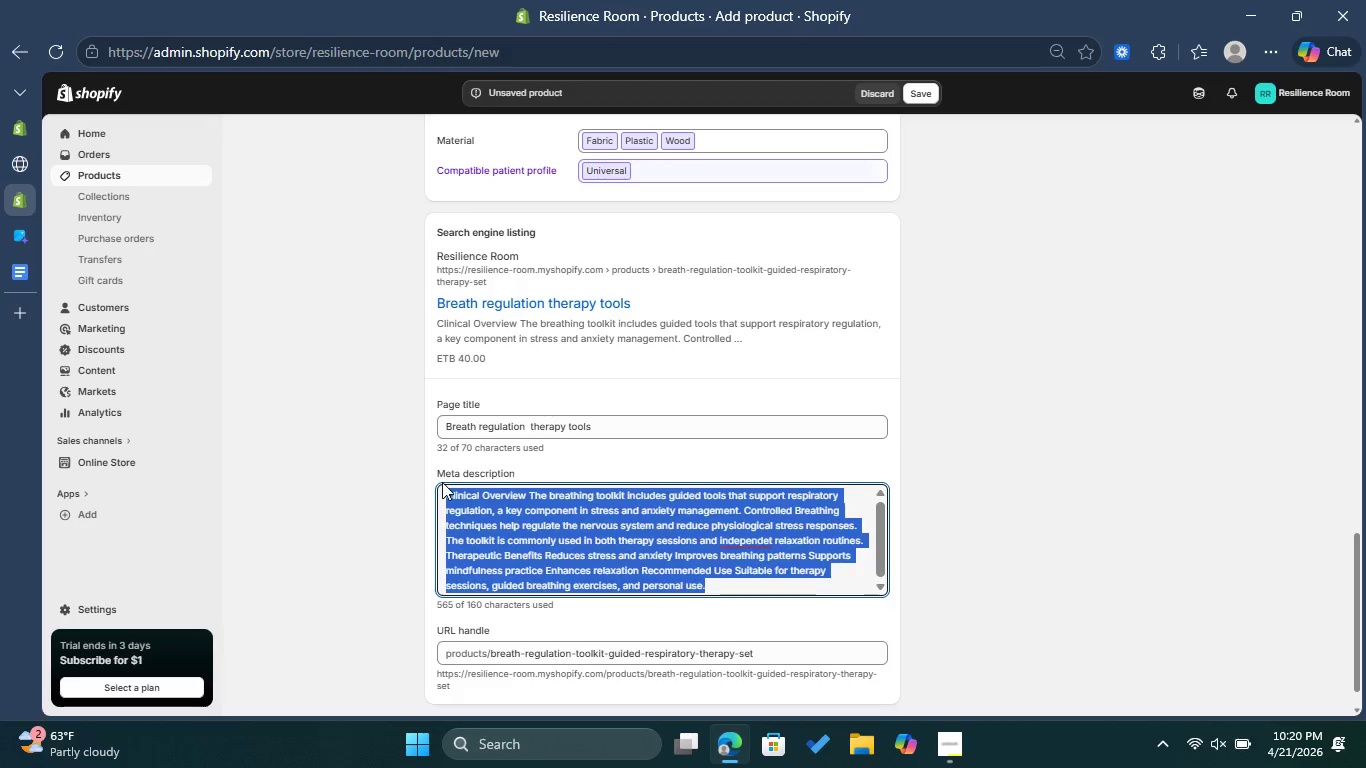 
key(Backspace)
 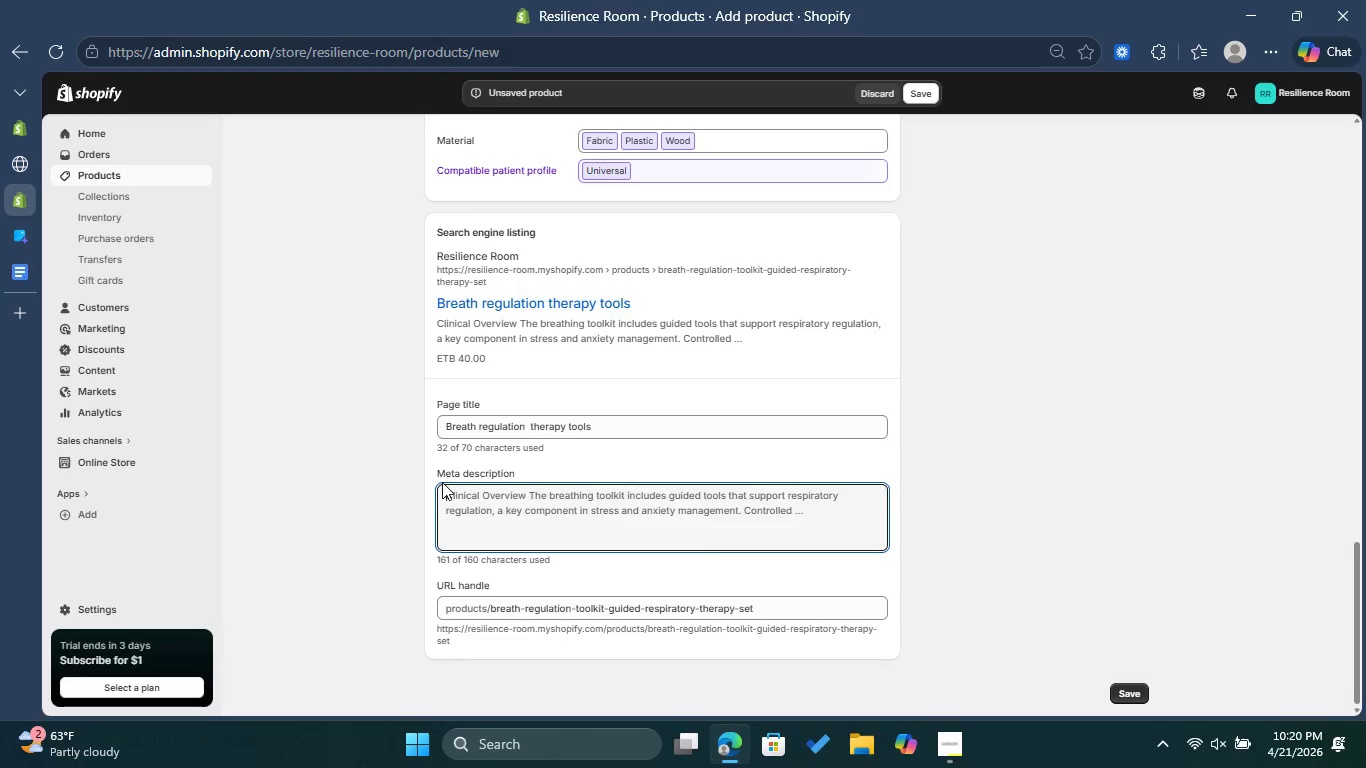 
type(Therapeutic breathing toolkit designed for stress reduction and emotional balance.)
 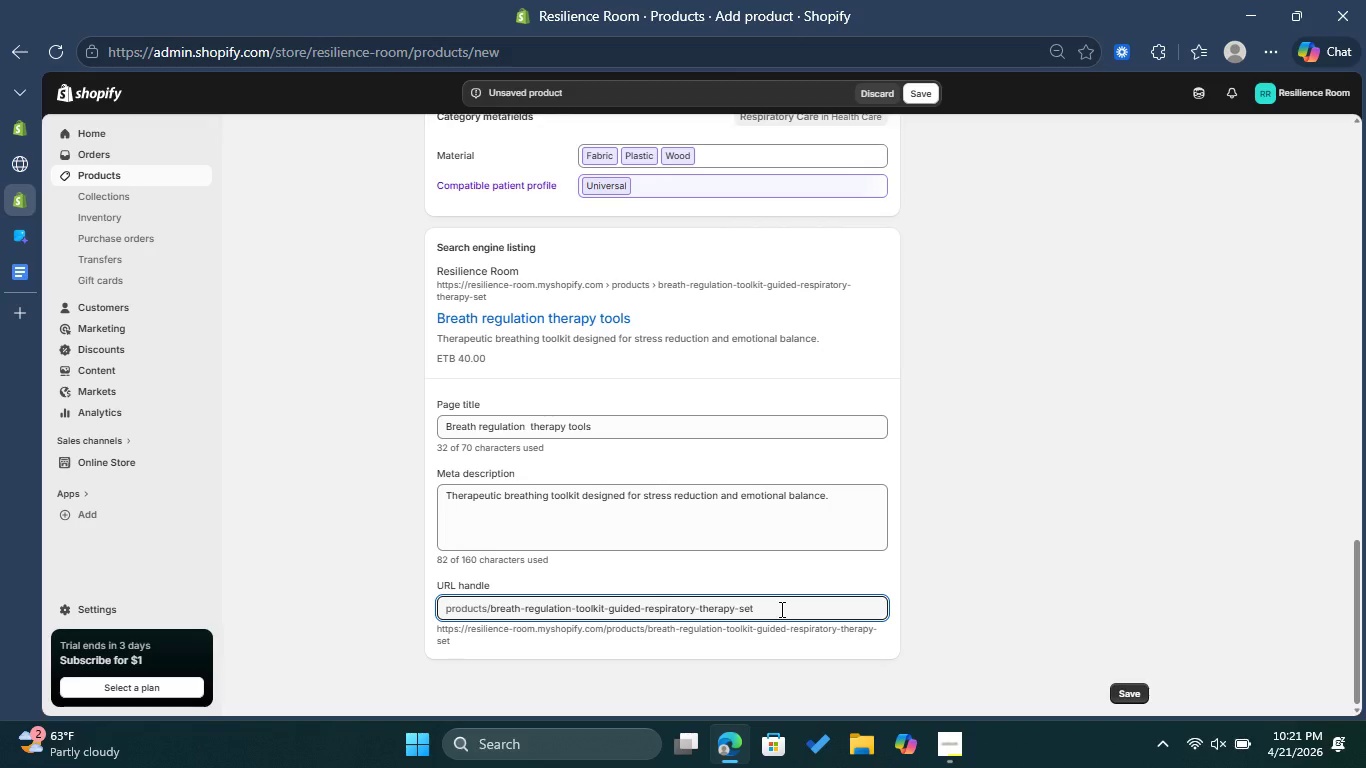 
wait(10.55)
 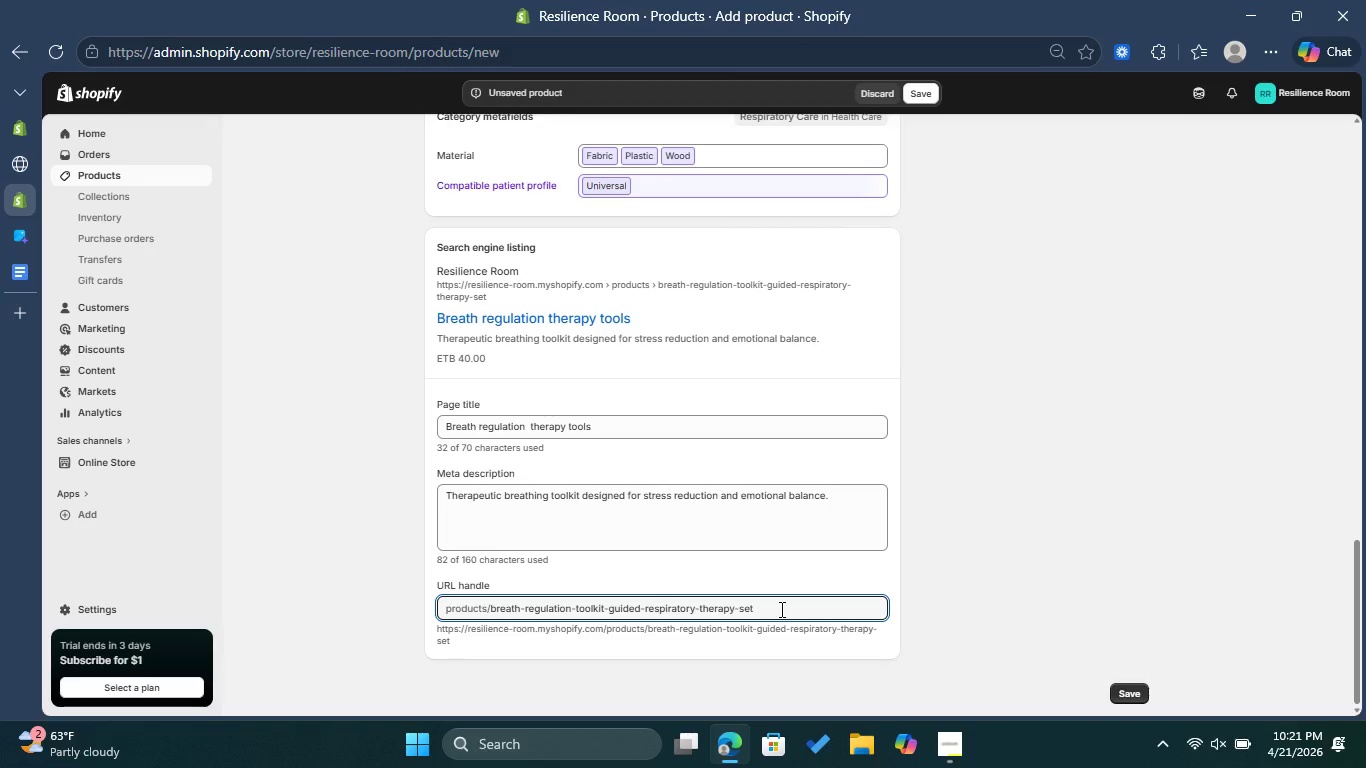 
left_click_drag(start_coordinate=[777, 603], to_coordinate=[608, 621])
 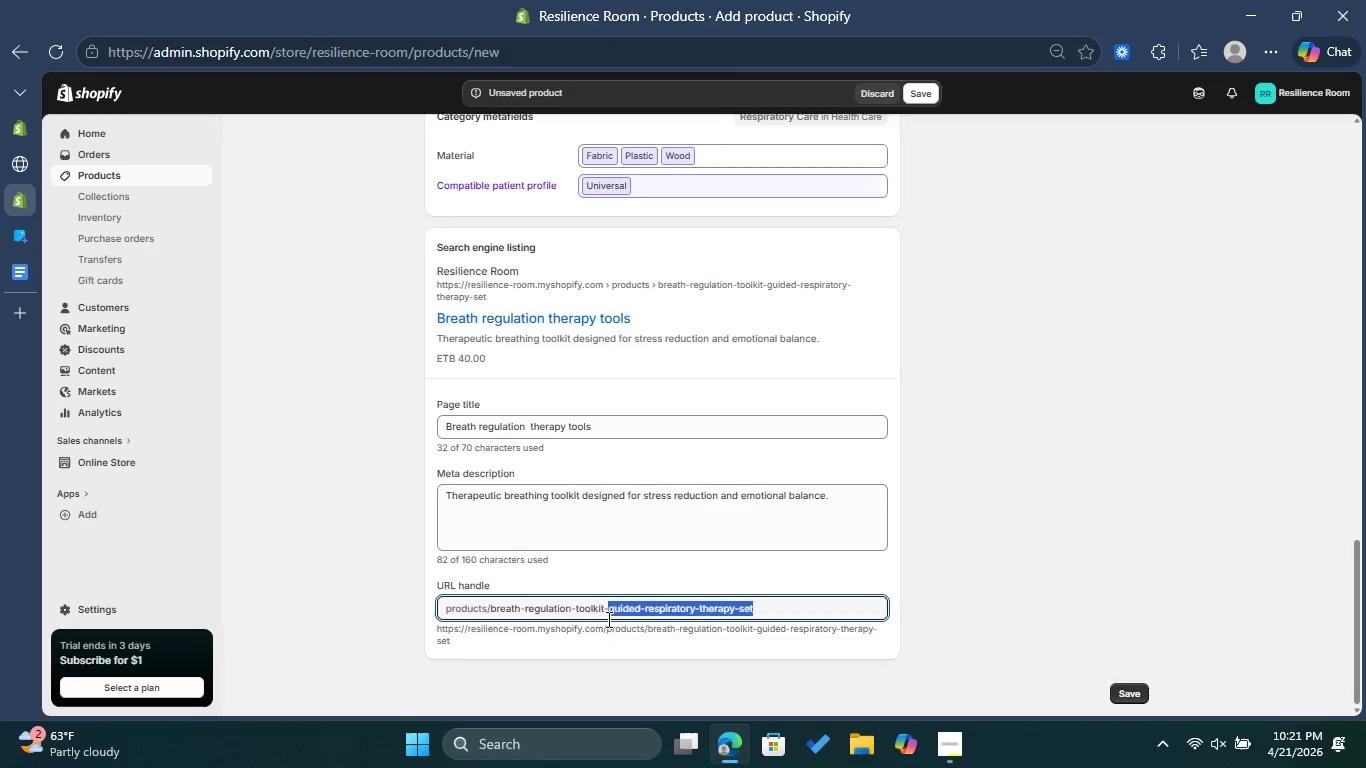 
key(Backspace)
 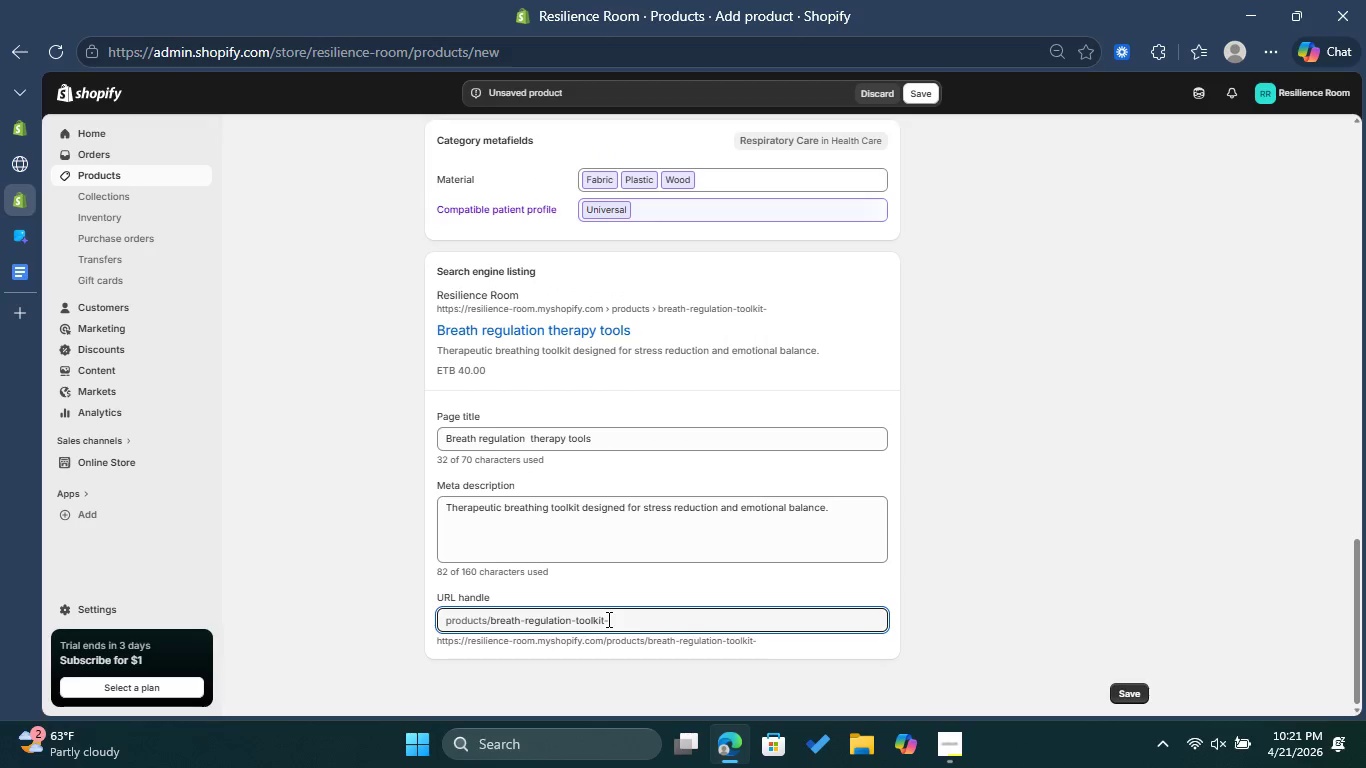 
key(Backspace)
 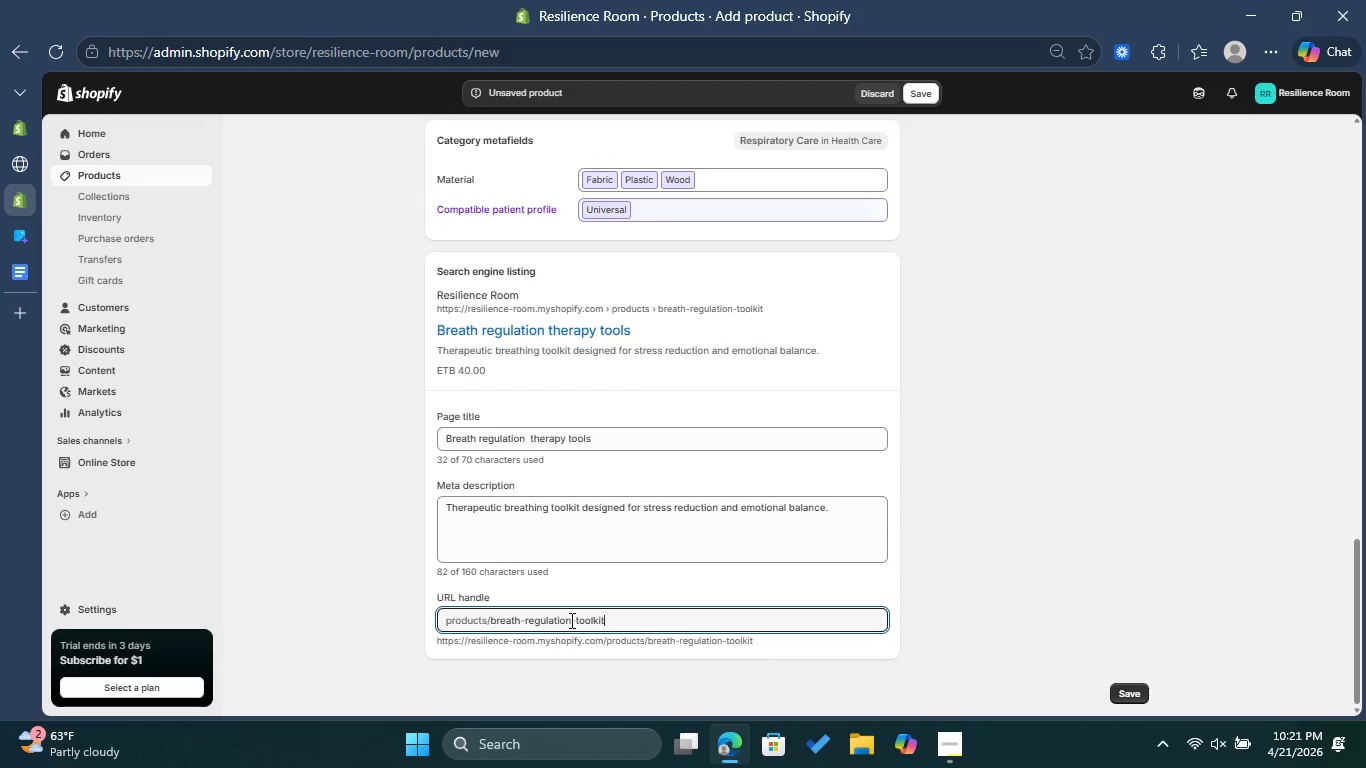 
left_click_drag(start_coordinate=[570, 620], to_coordinate=[522, 629])
 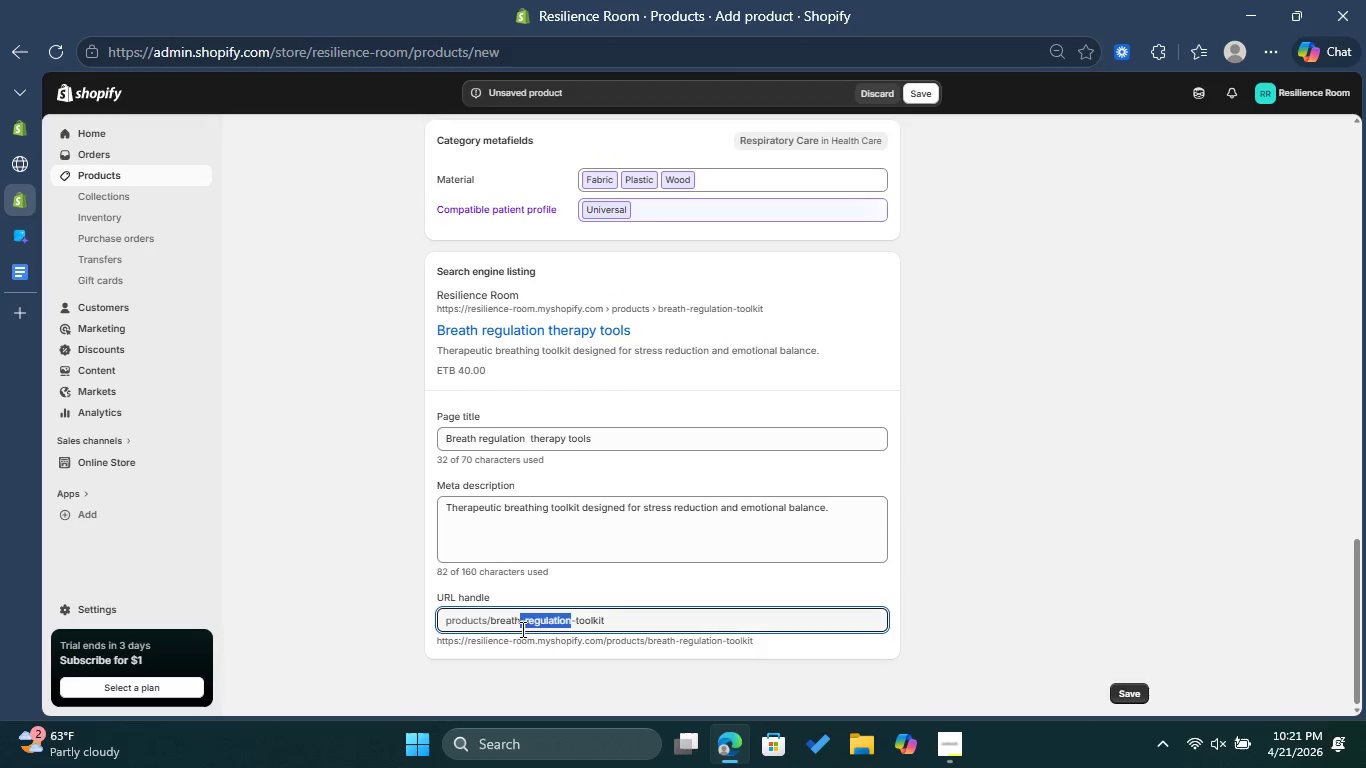 
key(Backspace)
 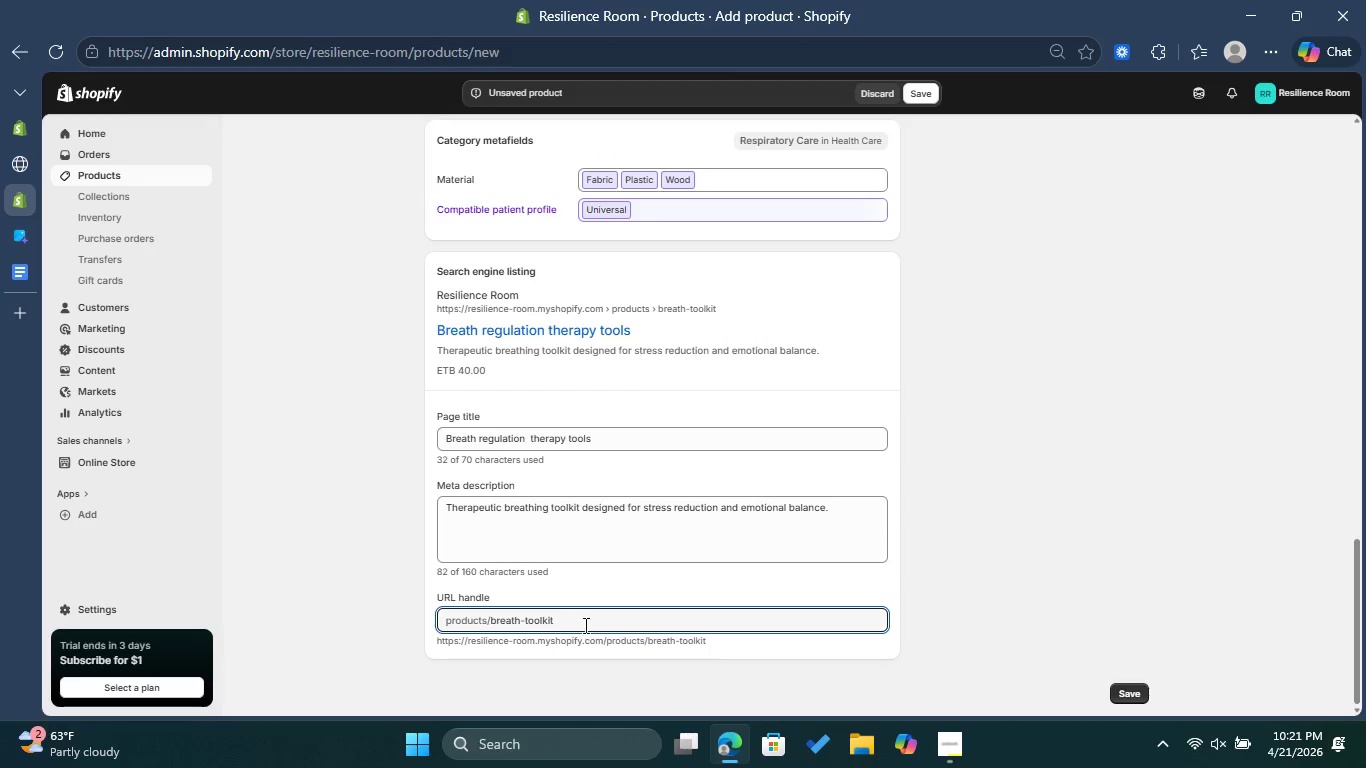 
left_click([586, 624])
 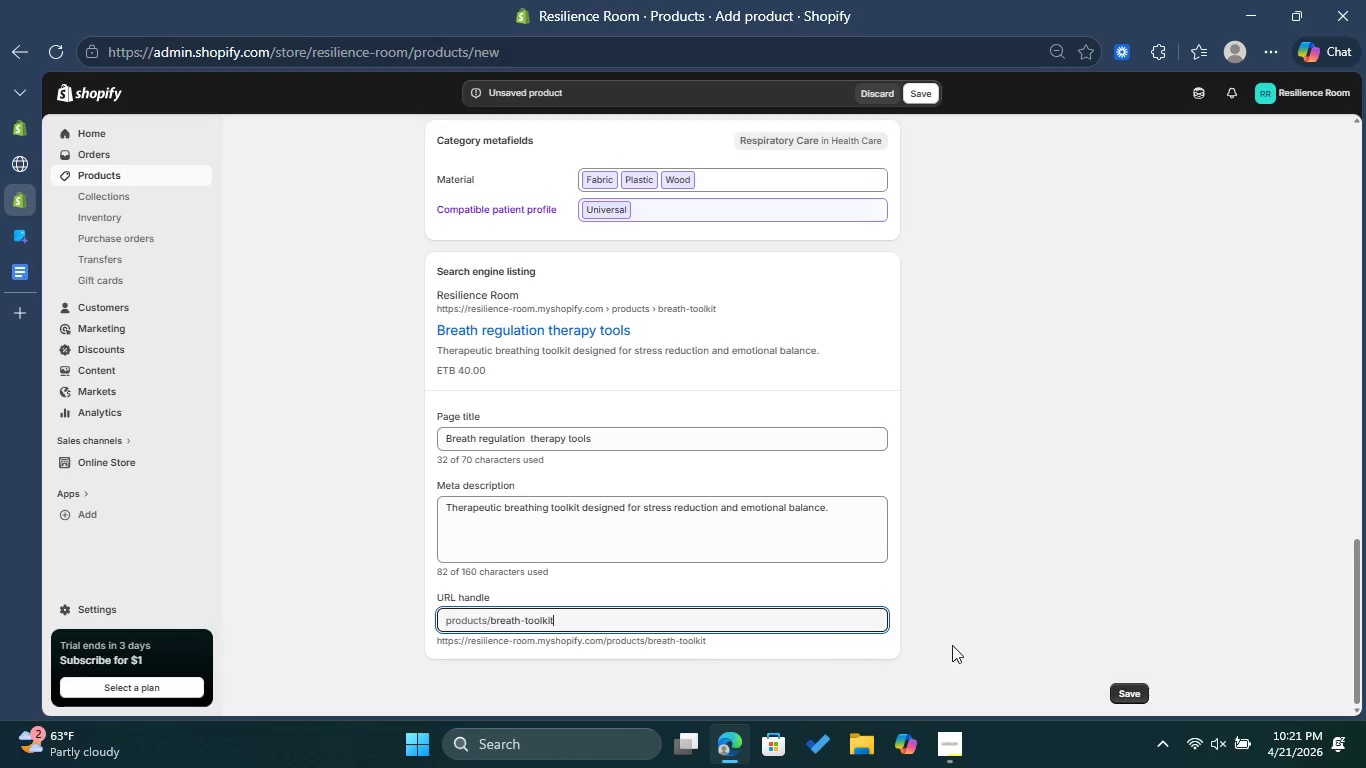 
left_click([1120, 686])
 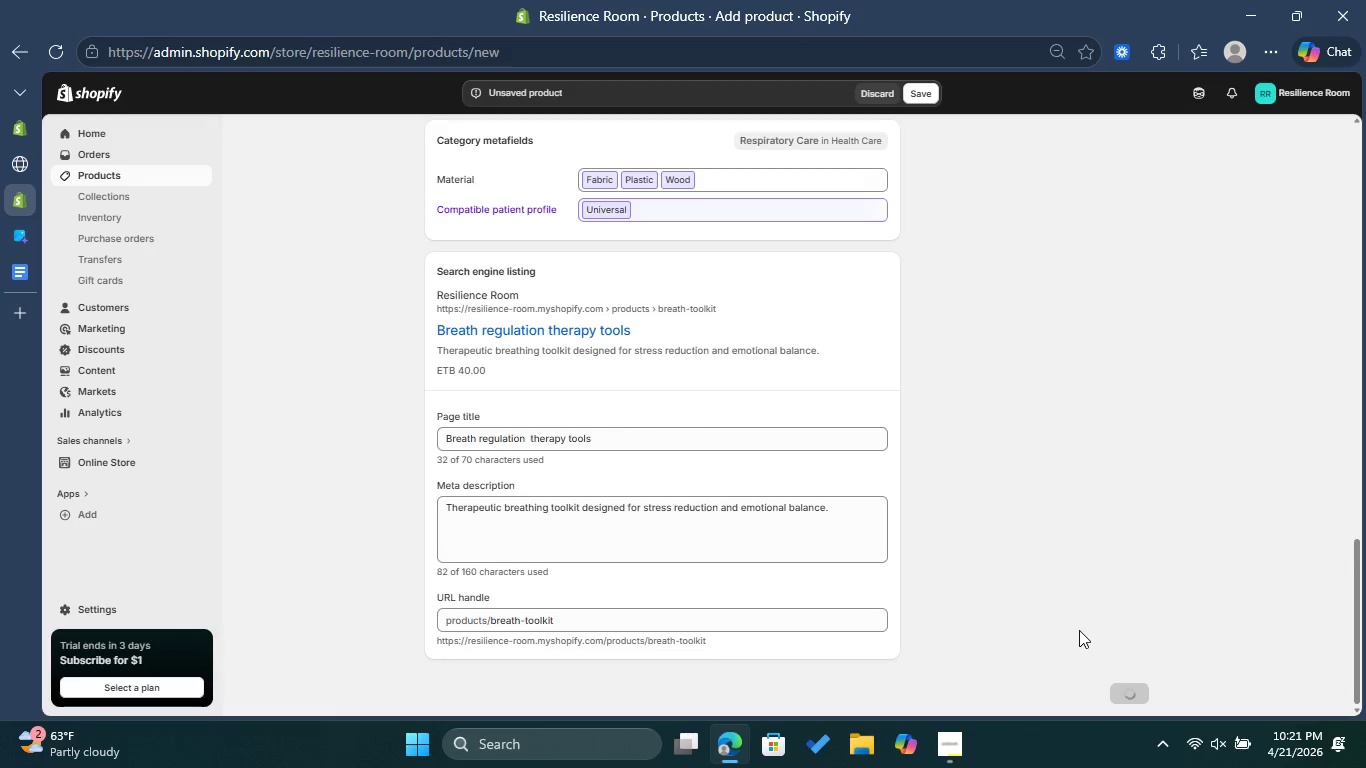 
scroll: coordinate [991, 648], scroll_direction: up, amount: 16.0
 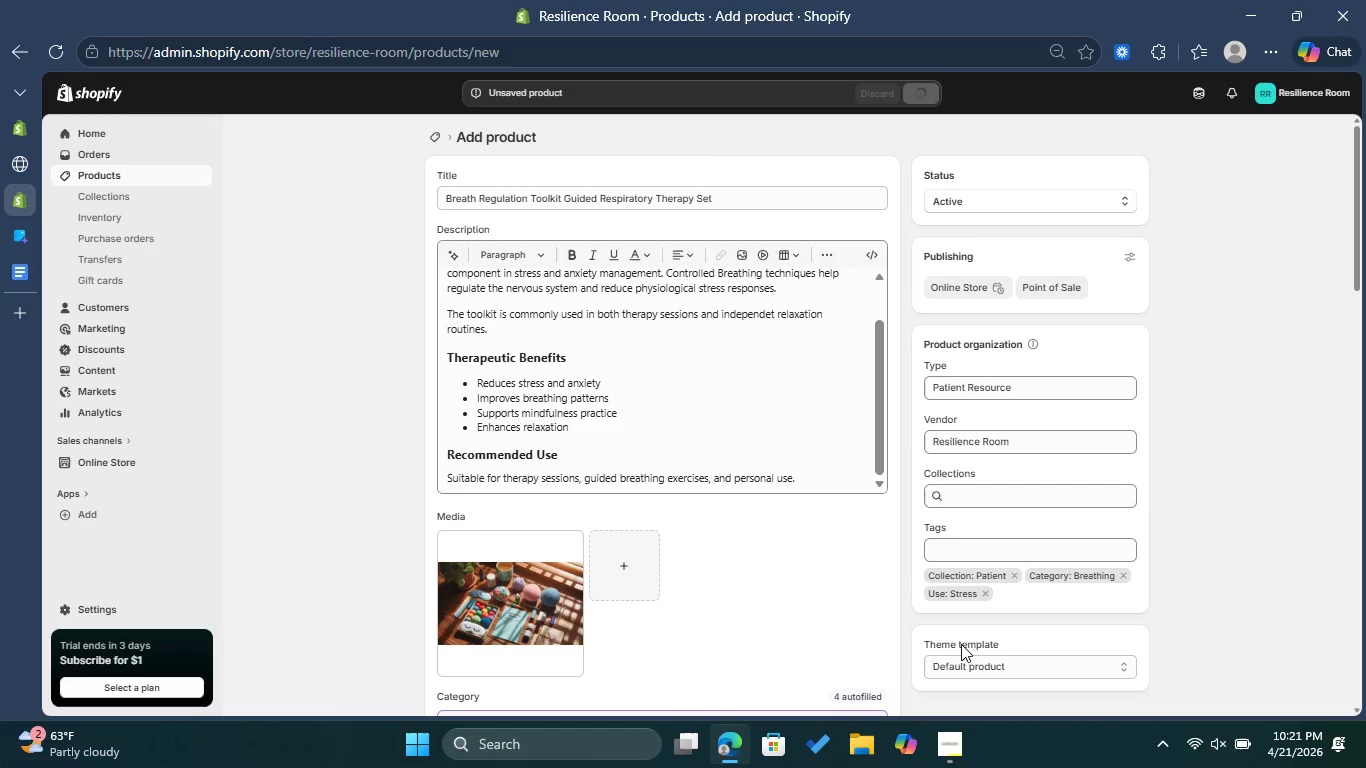 
wait(9.2)
 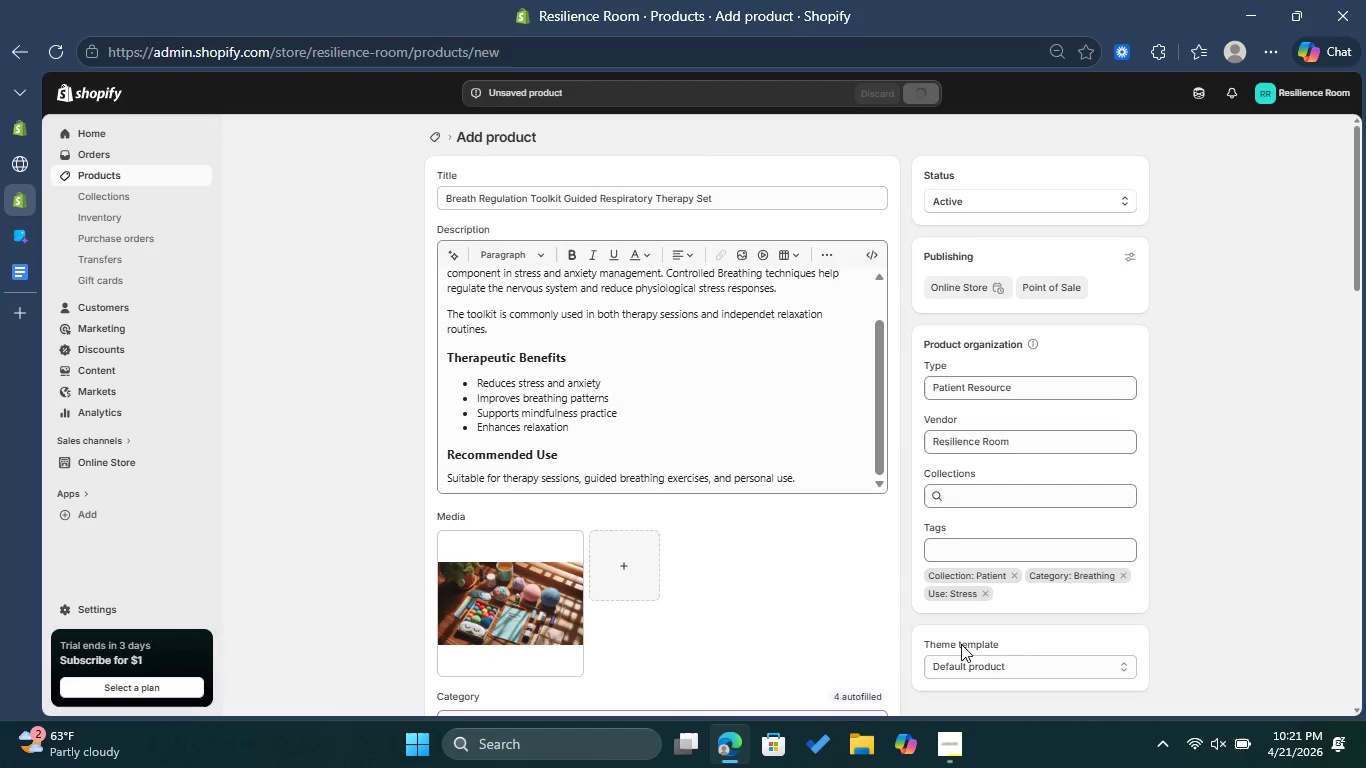 
scroll: coordinate [920, 588], scroll_direction: up, amount: 2.0
 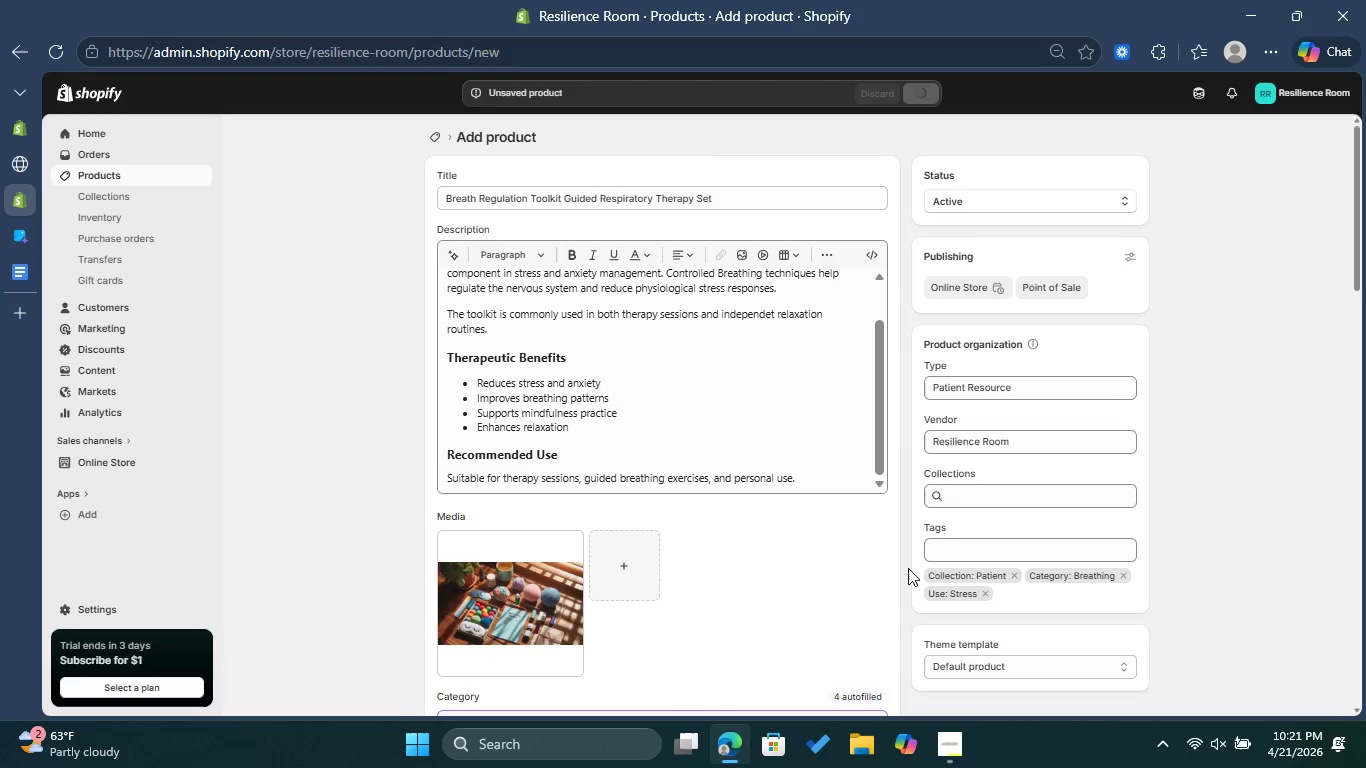 
wait(12.11)
 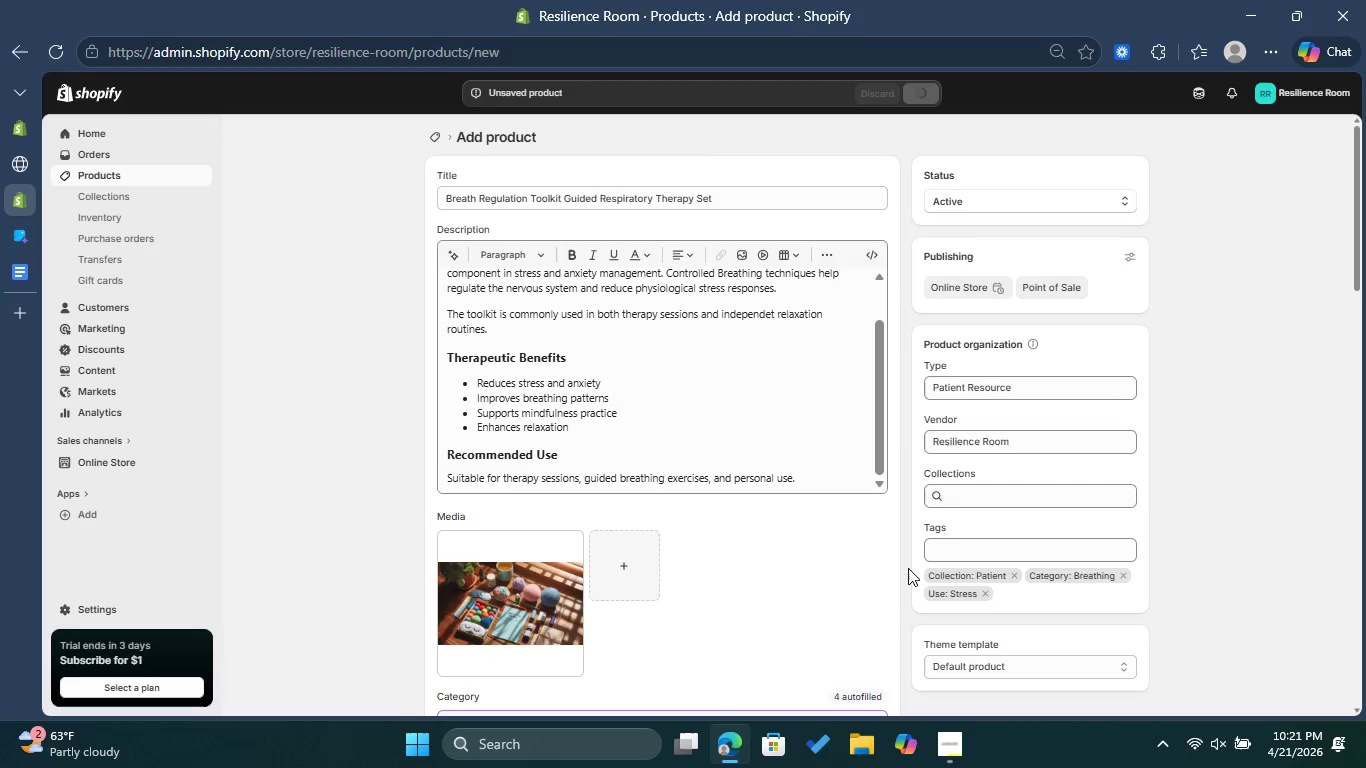 
scroll: coordinate [687, 596], scroll_direction: down, amount: 10.0
 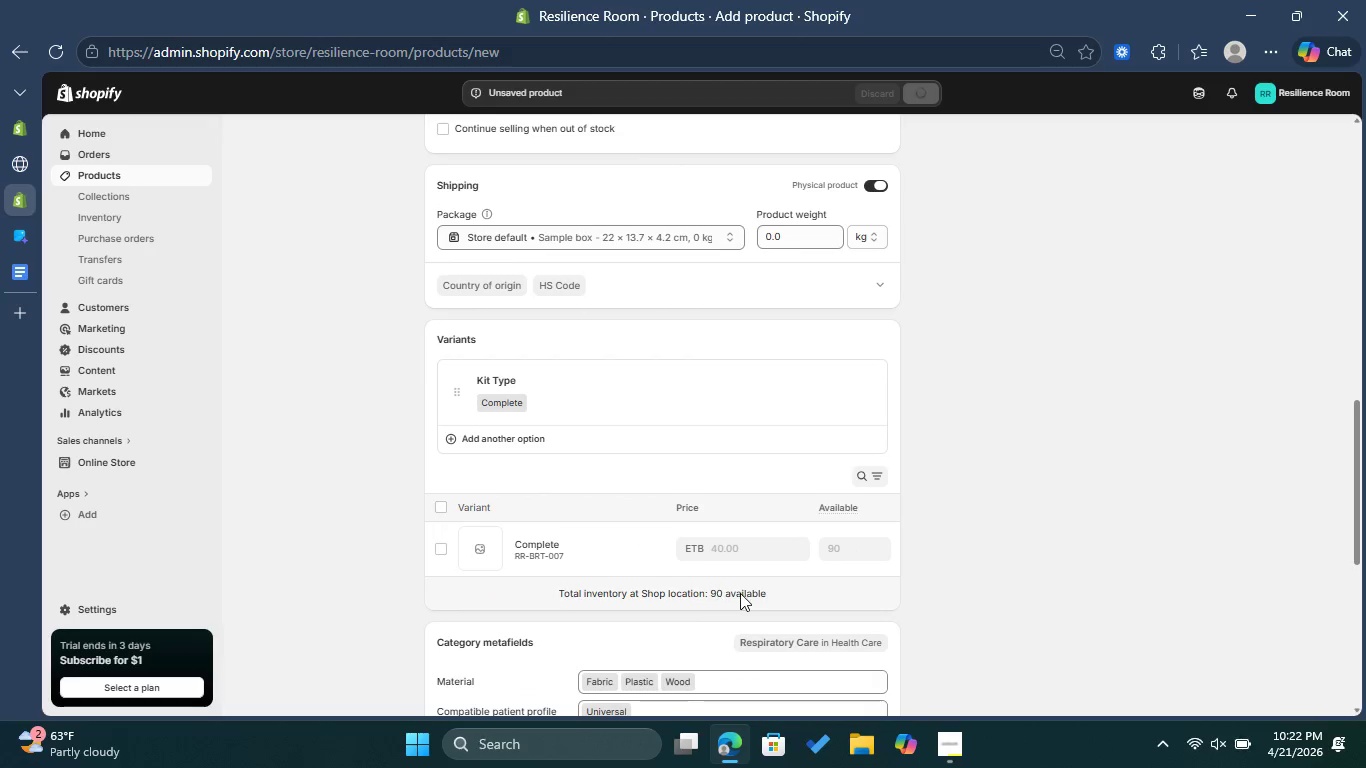 
scroll: coordinate [729, 587], scroll_direction: down, amount: 7.0
 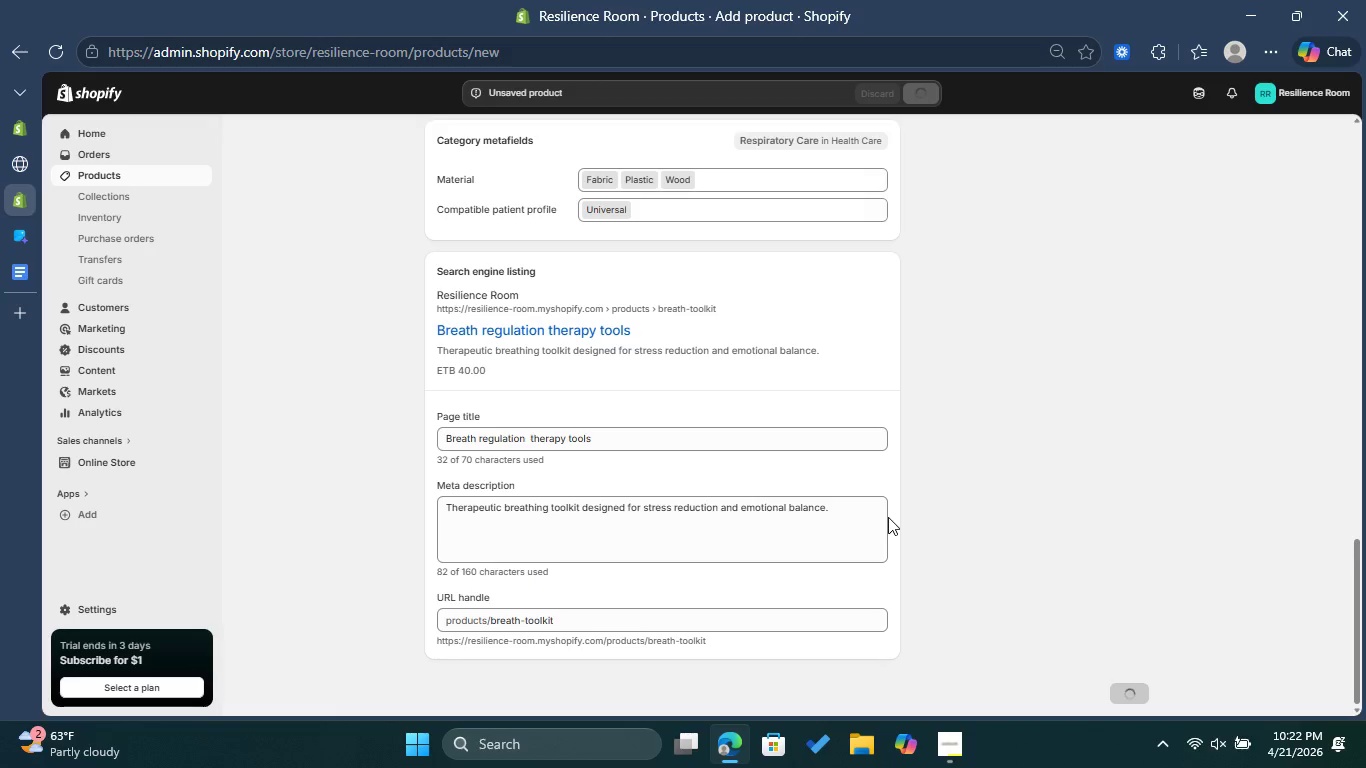 
wait(11.42)
 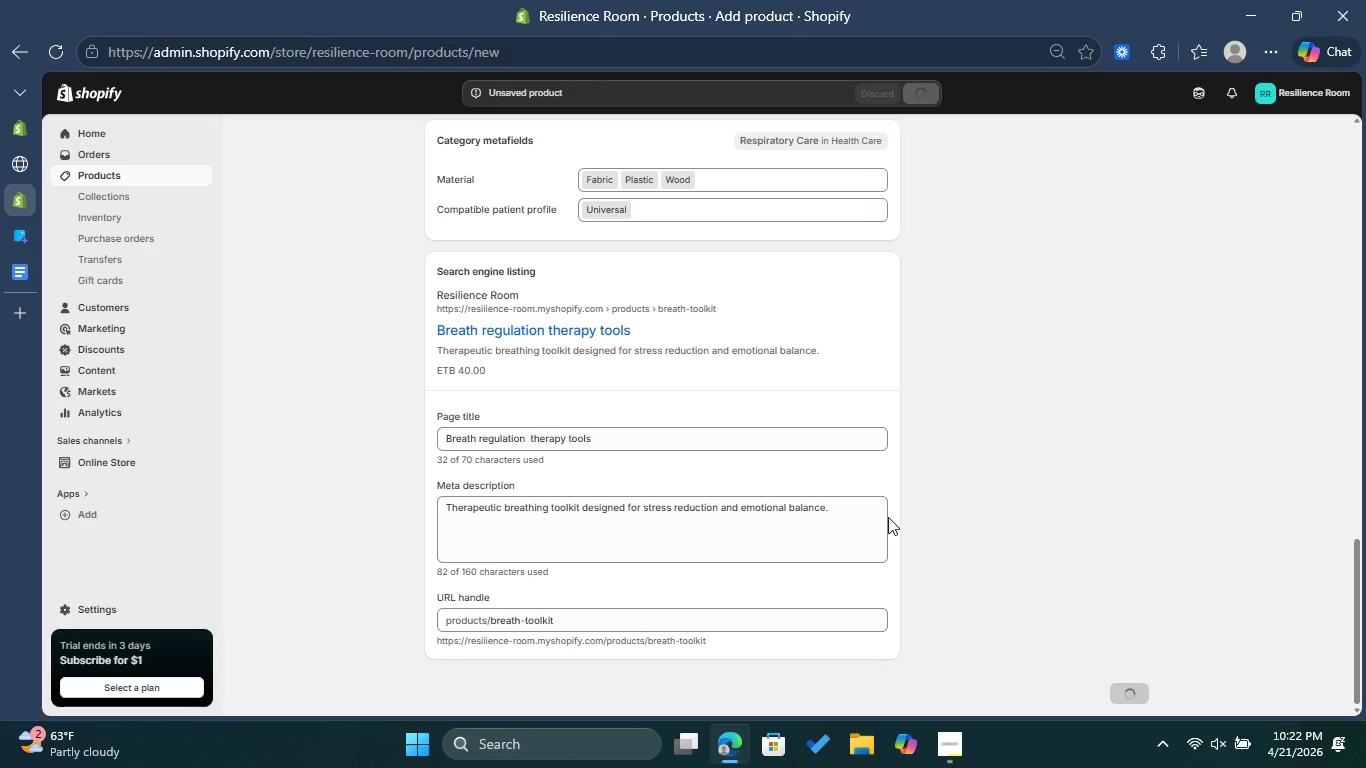 
left_click([474, 438])
 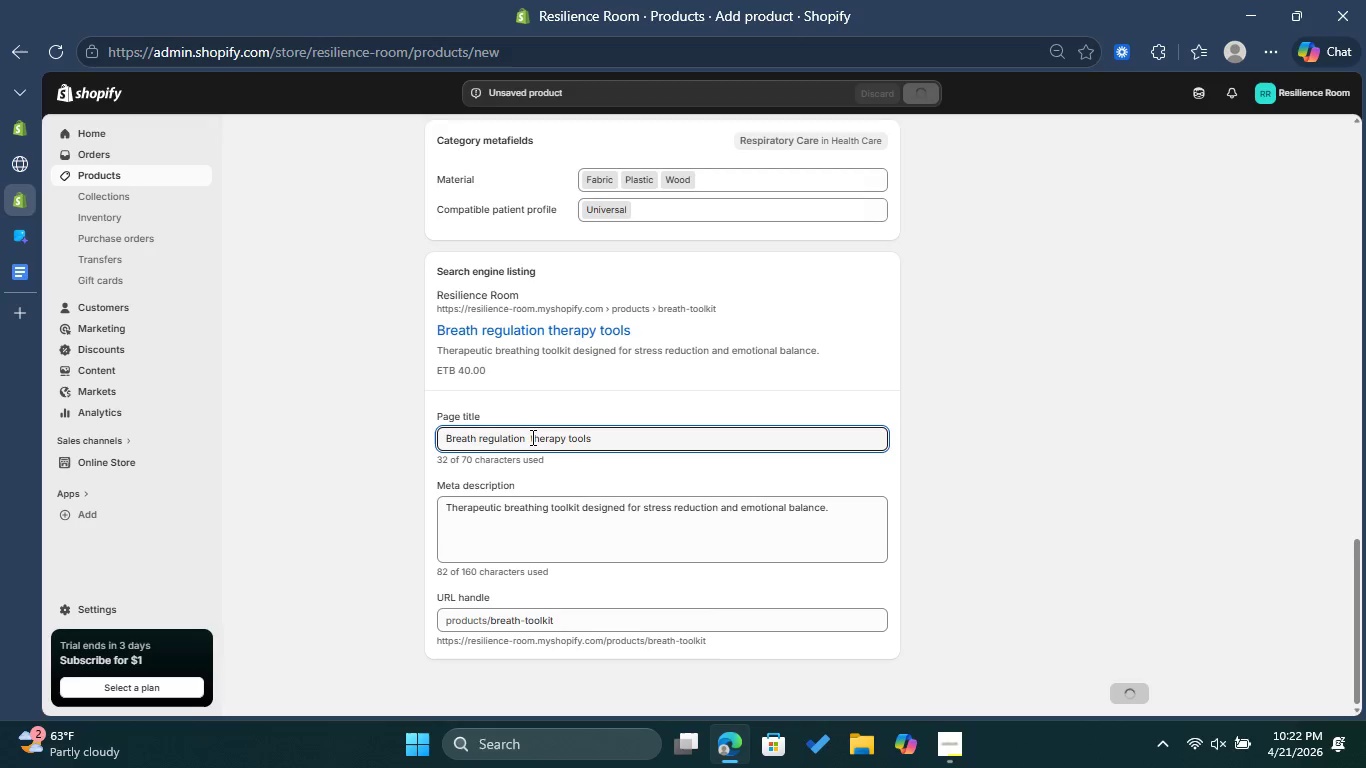 
type(ing)
 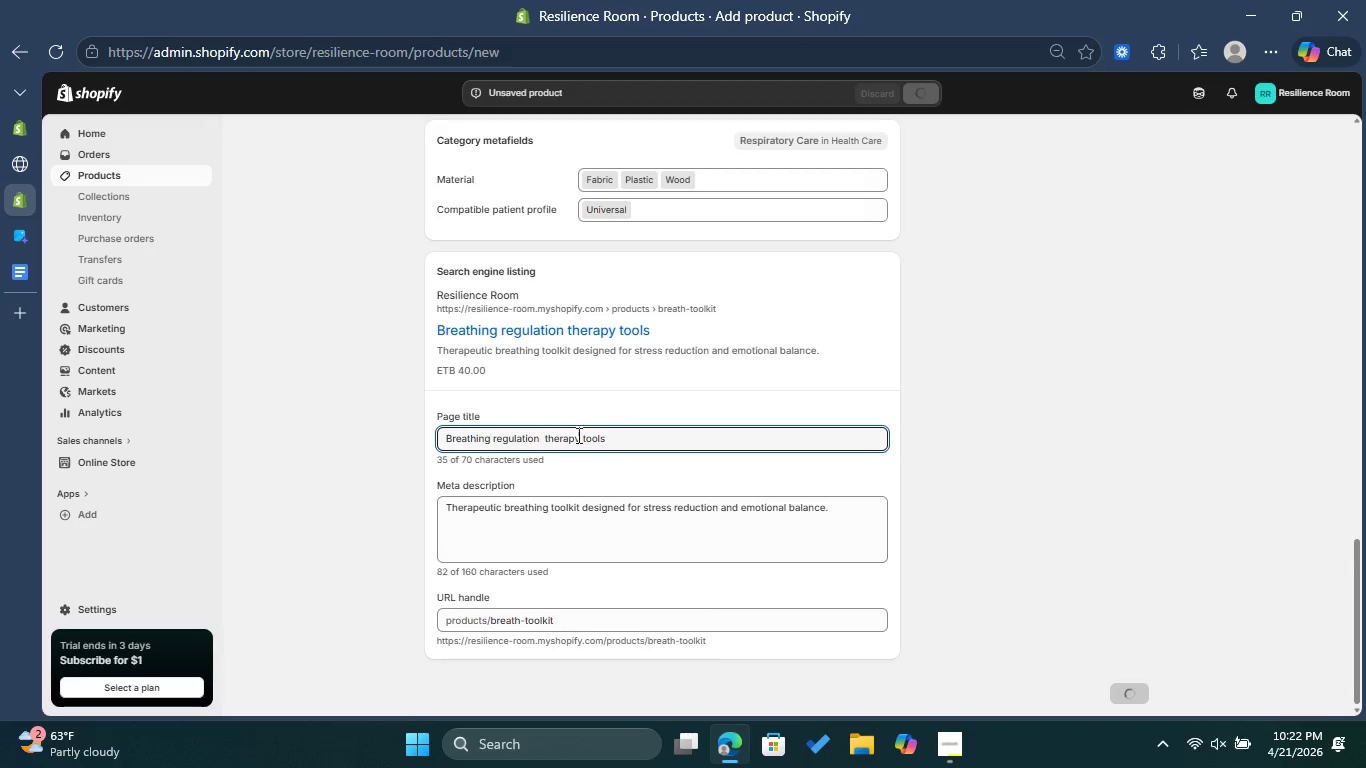 
left_click([626, 433])
 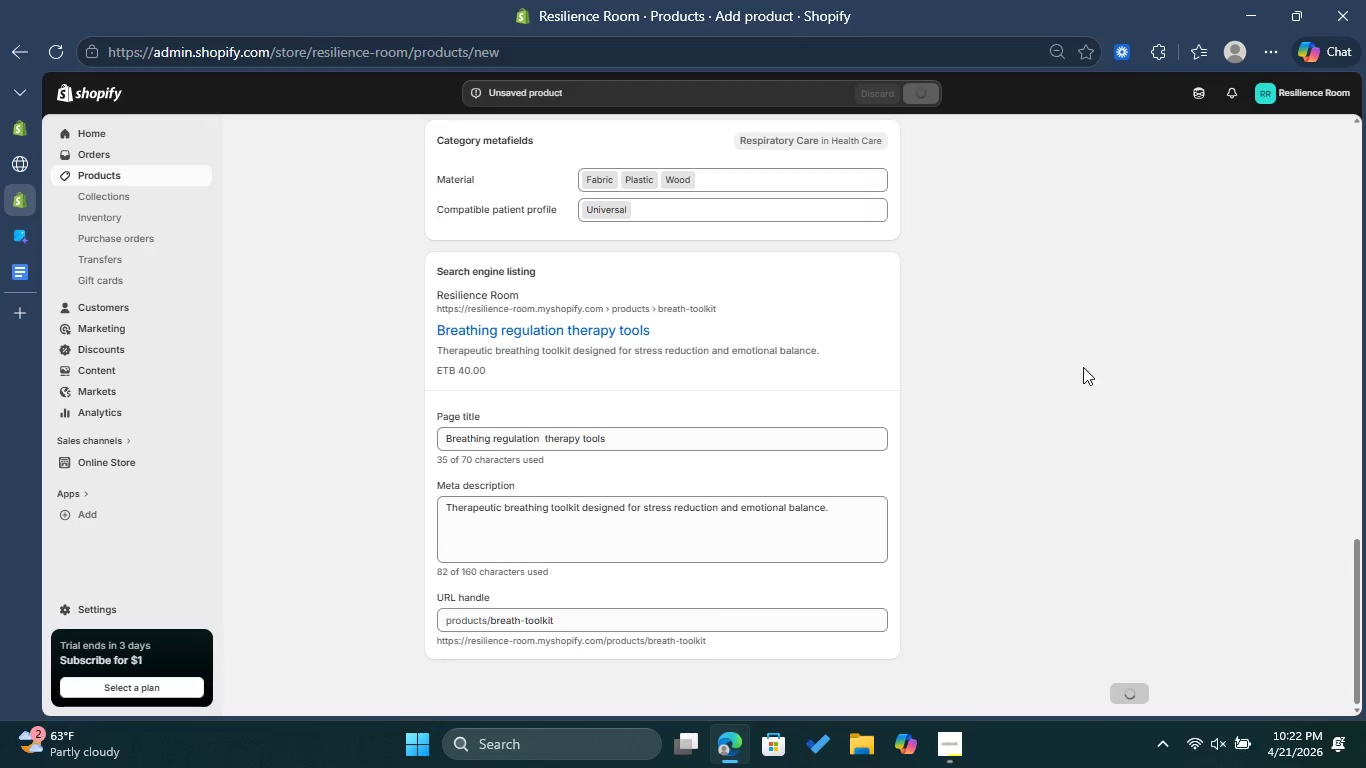 
scroll: coordinate [1009, 373], scroll_direction: up, amount: 8.0
 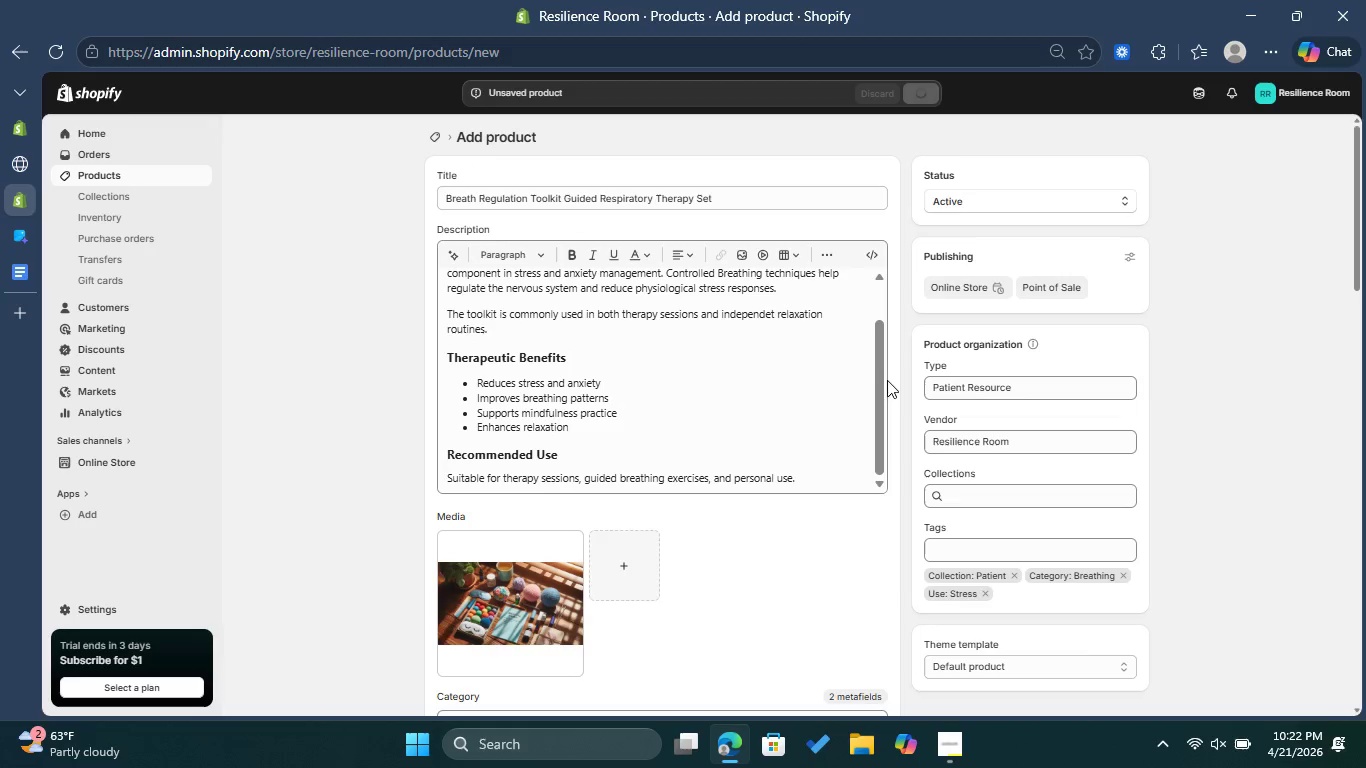 
left_click([887, 381])
 